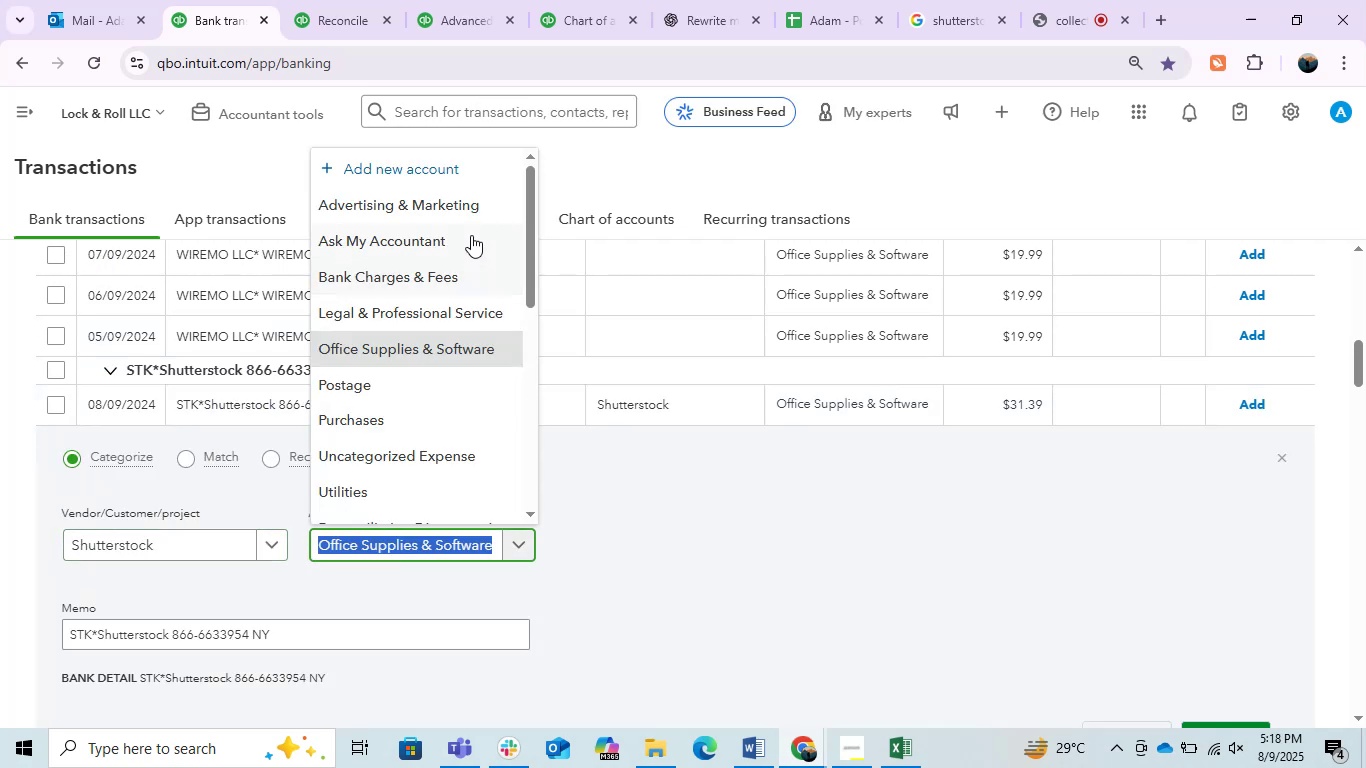 
left_click([452, 217])
 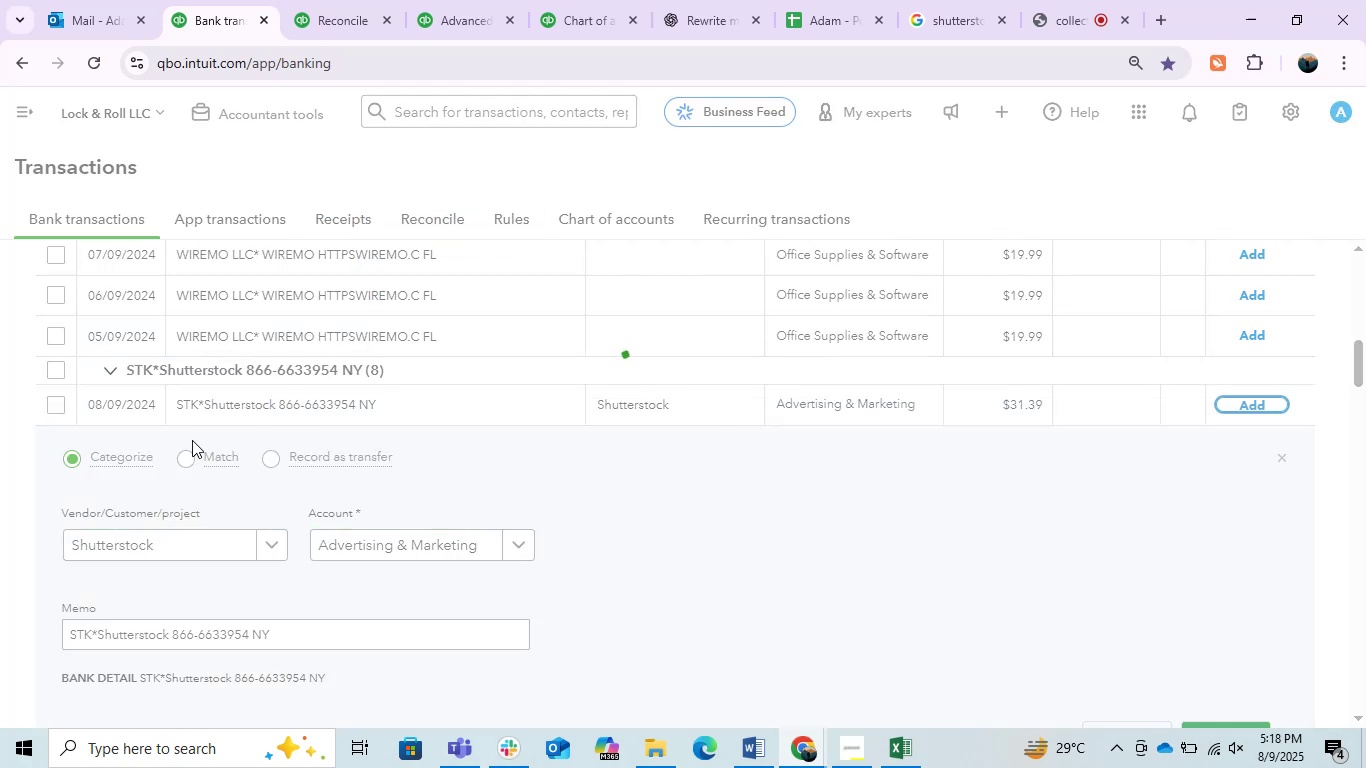 
left_click([233, 407])
 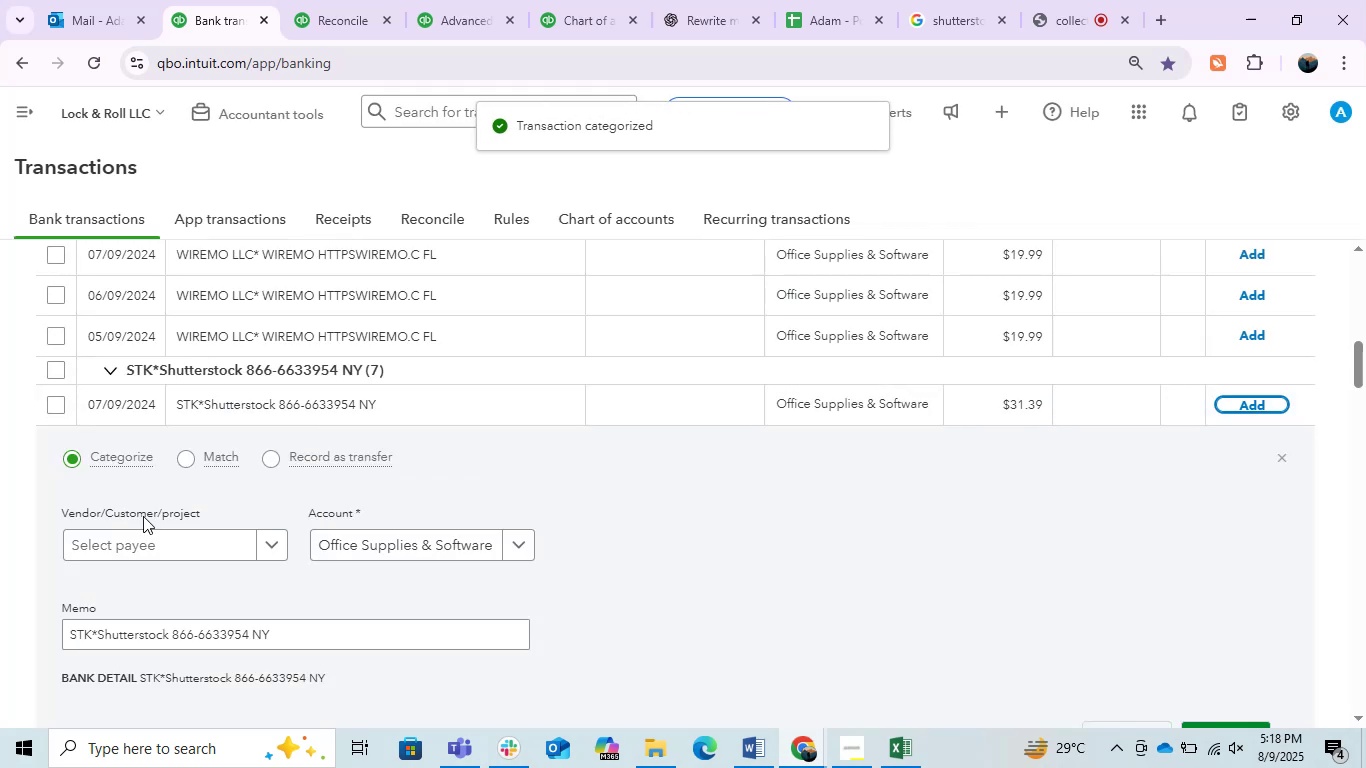 
left_click([135, 555])
 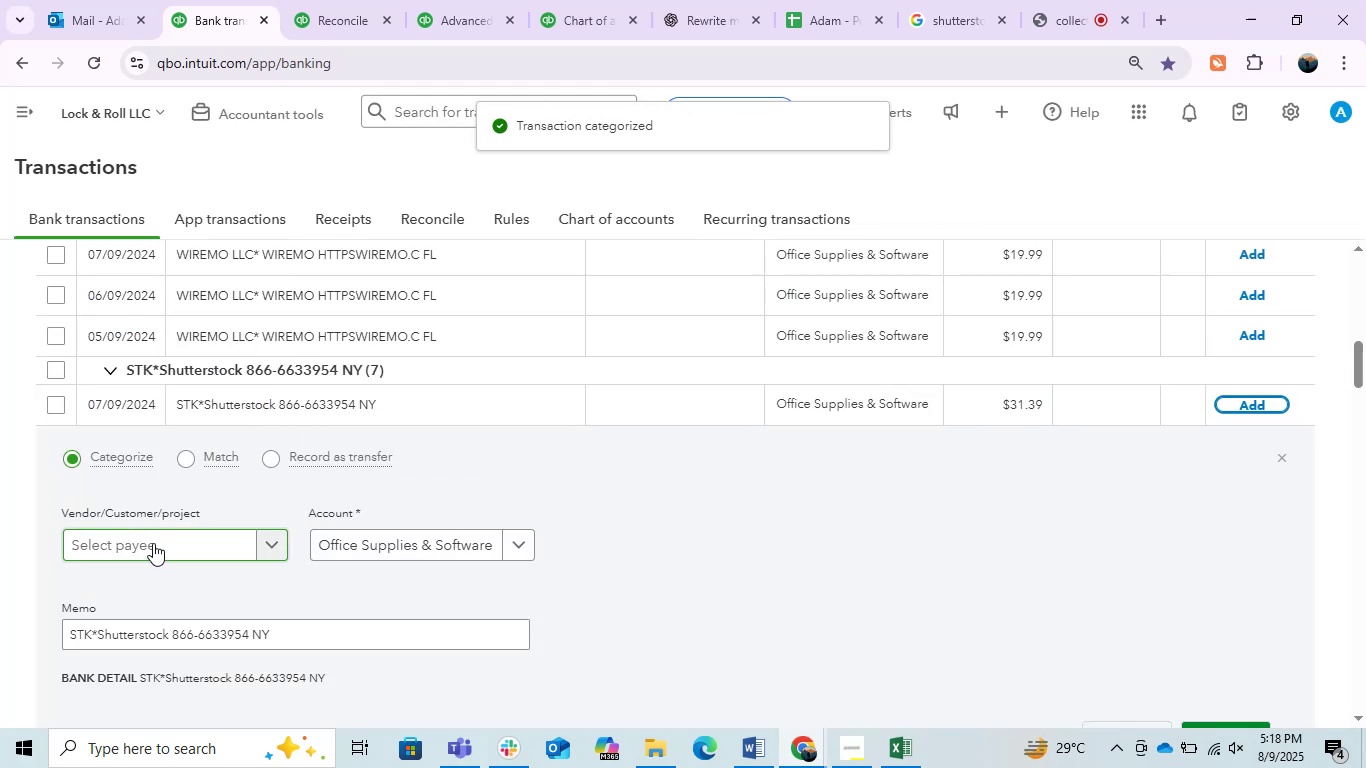 
left_click([153, 543])
 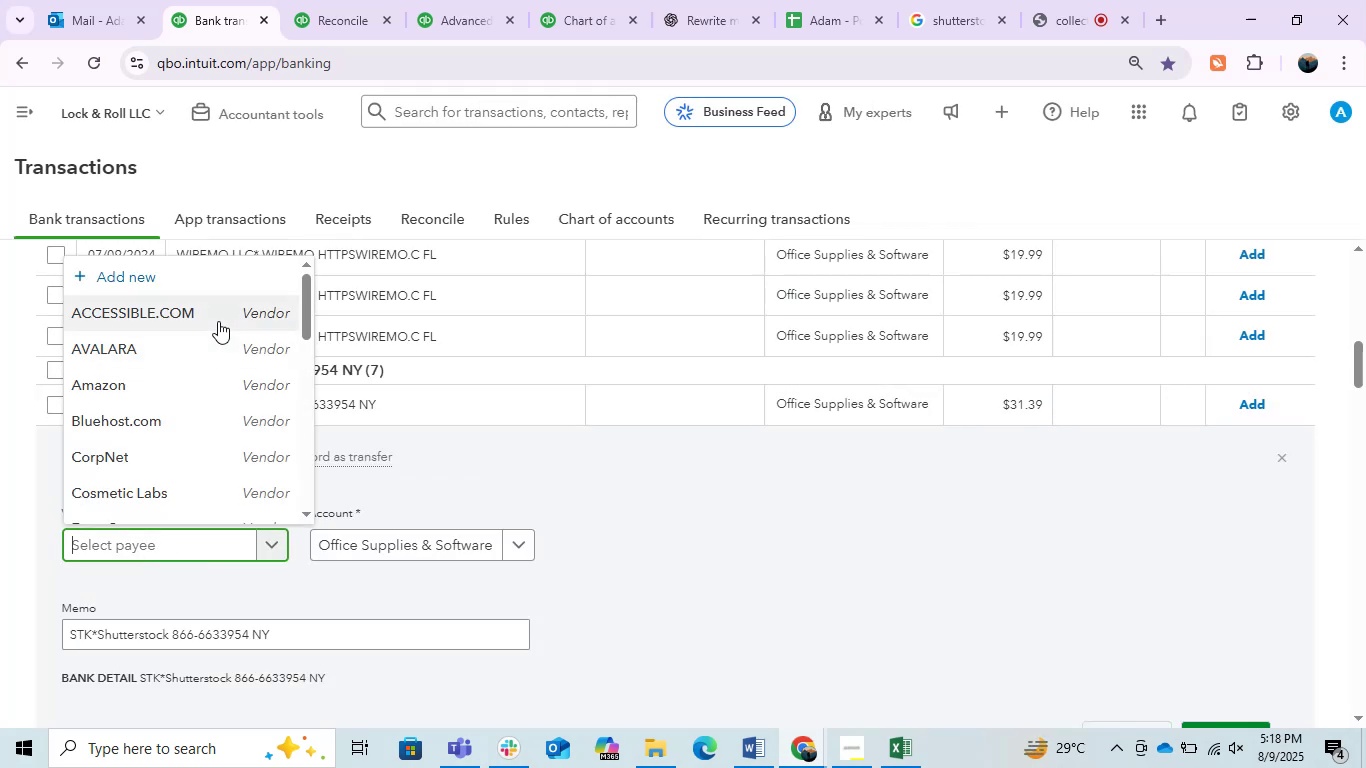 
scroll: coordinate [227, 349], scroll_direction: down, amount: 2.0
 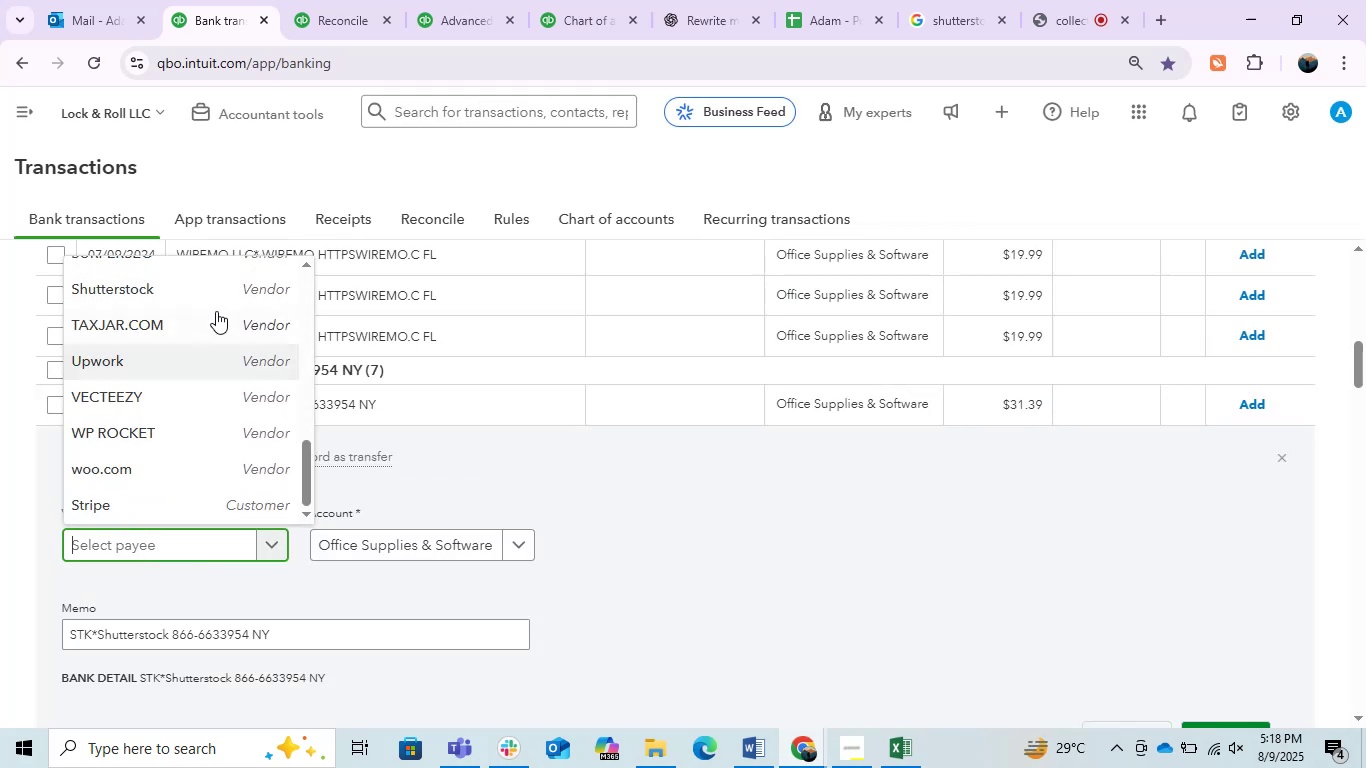 
left_click([216, 302])
 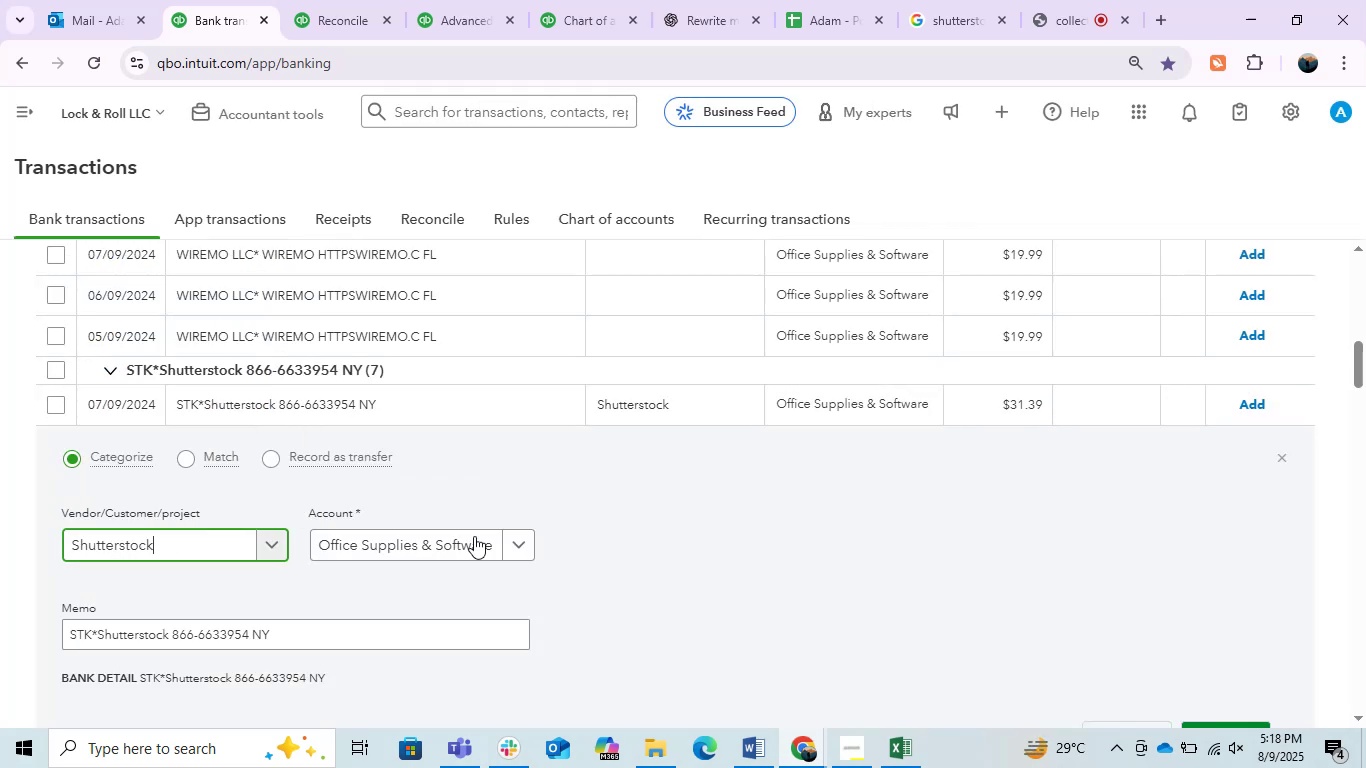 
left_click([467, 548])
 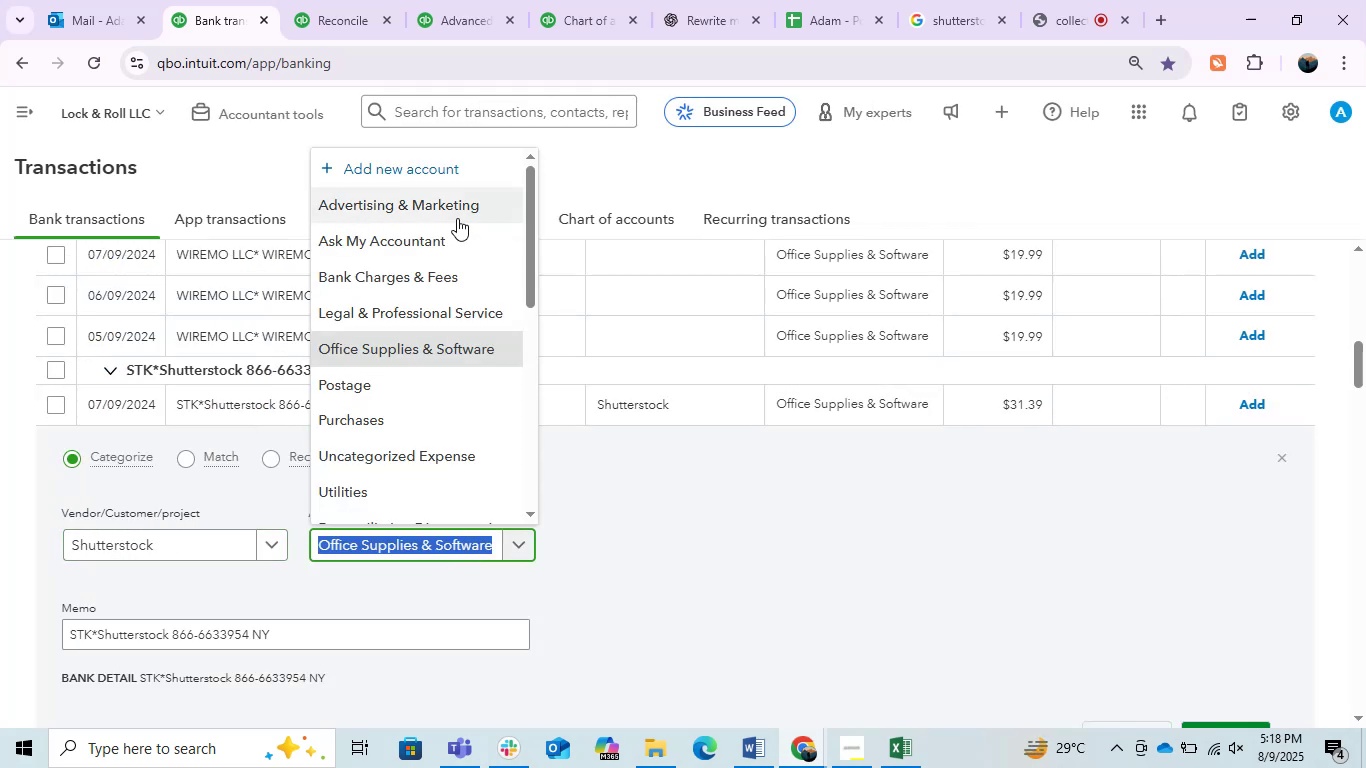 
left_click([456, 217])
 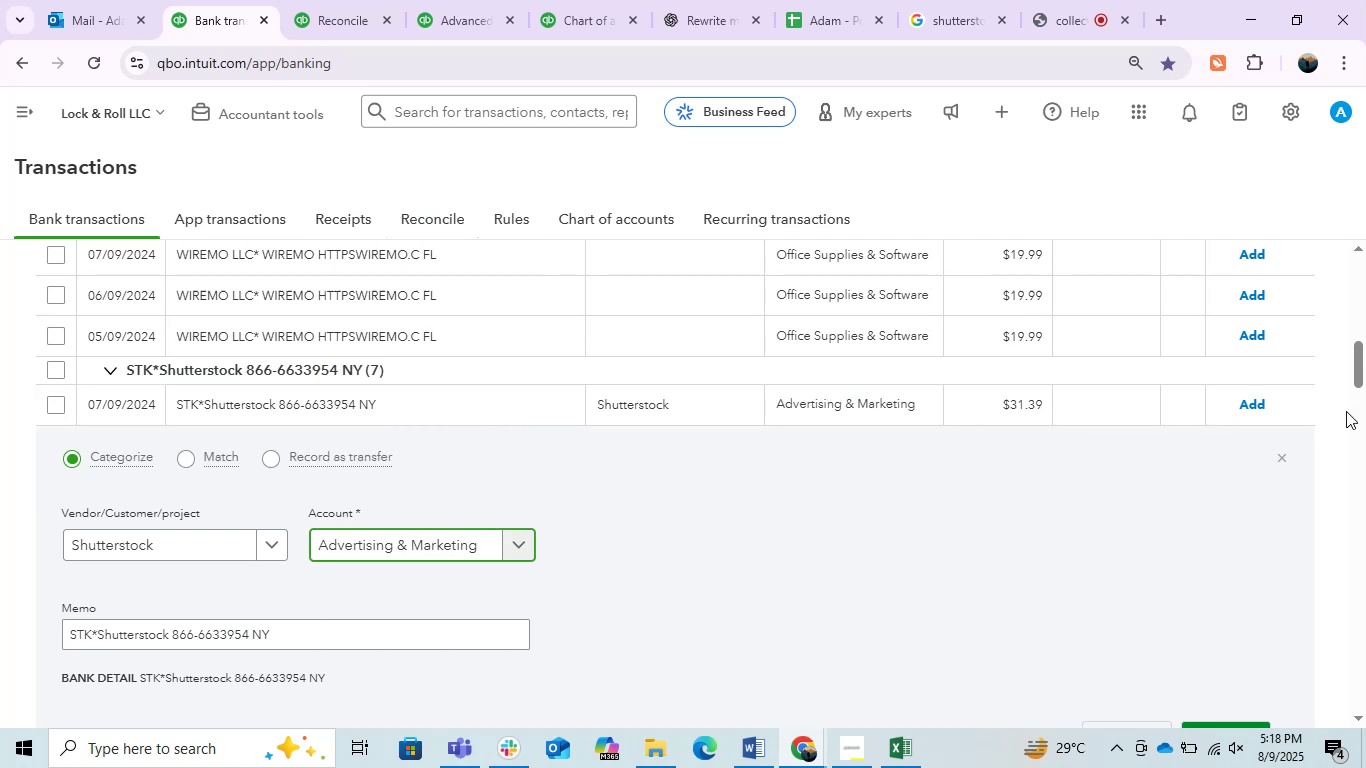 
left_click([1247, 399])
 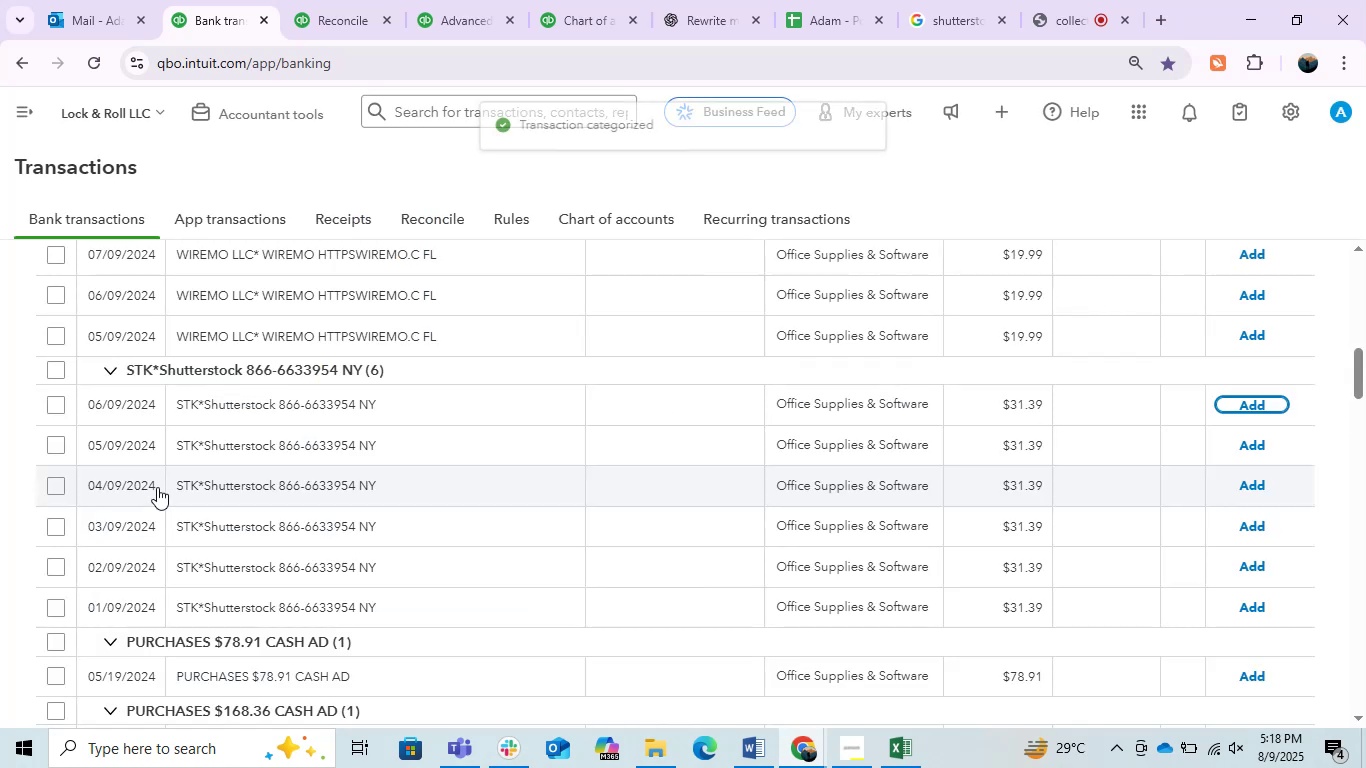 
left_click([226, 404])
 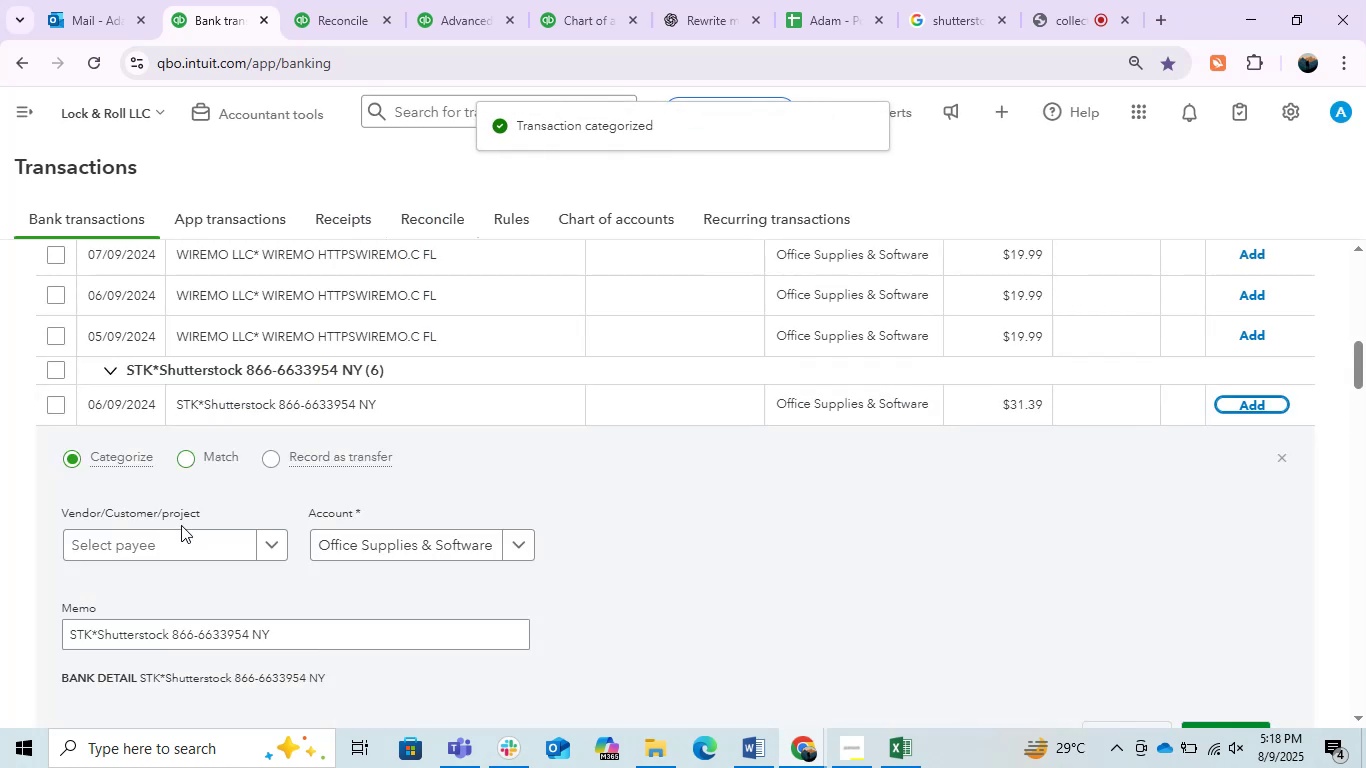 
left_click([162, 542])
 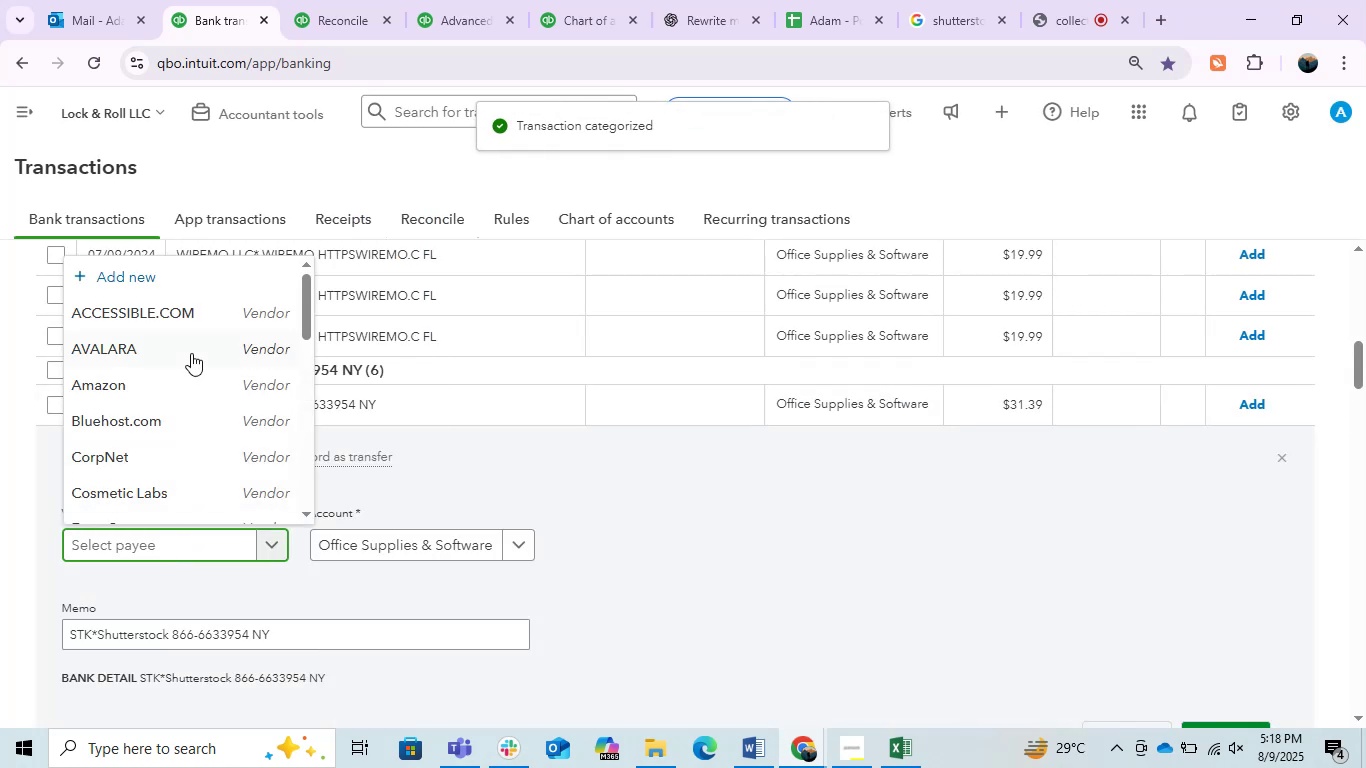 
scroll: coordinate [206, 371], scroll_direction: down, amount: 2.0
 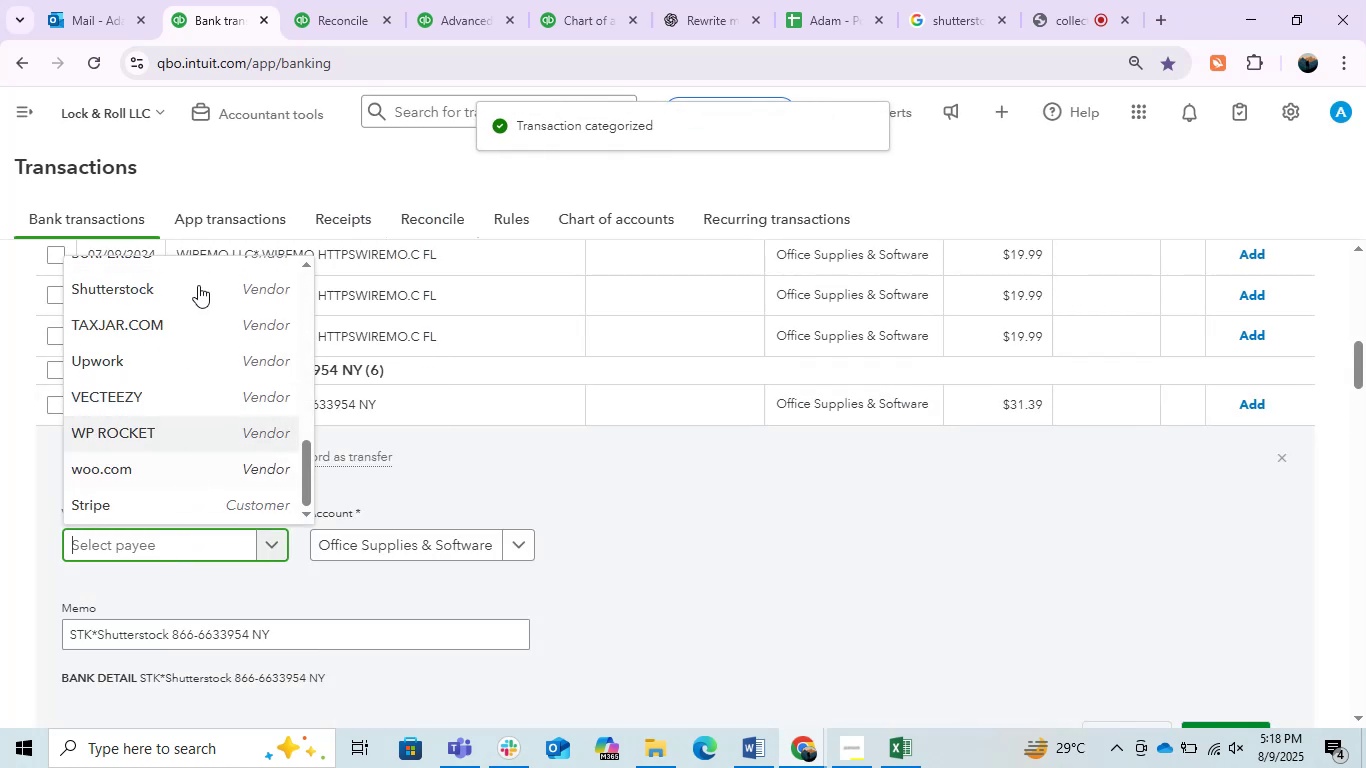 
left_click([199, 284])
 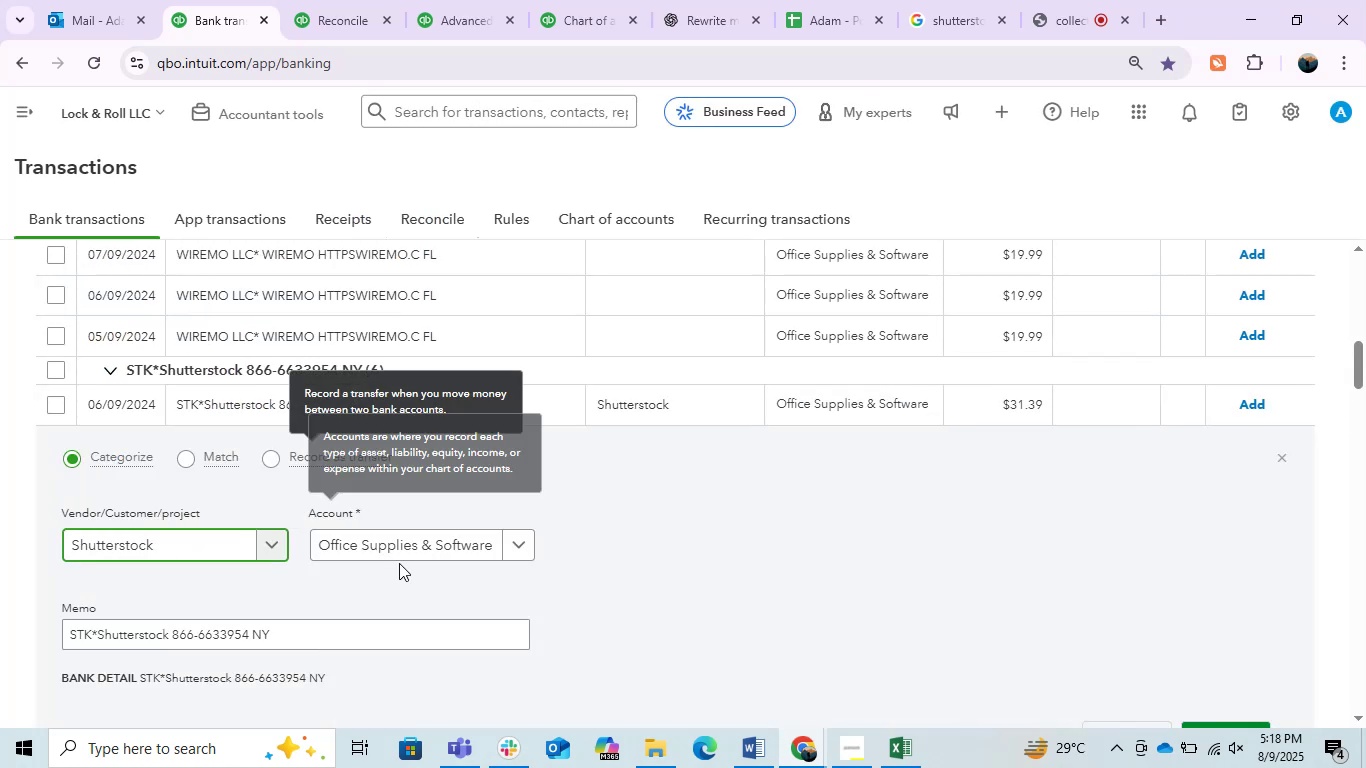 
double_click([396, 544])
 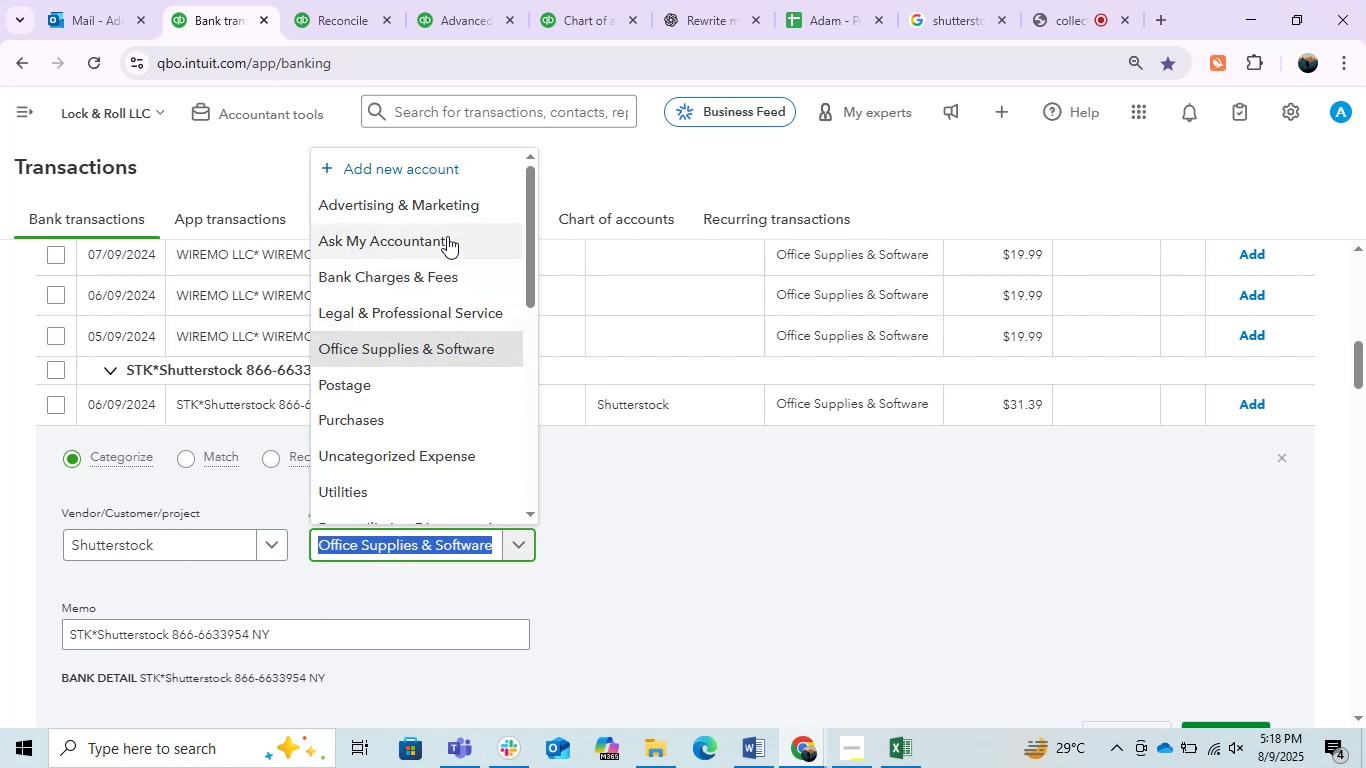 
left_click([432, 219])
 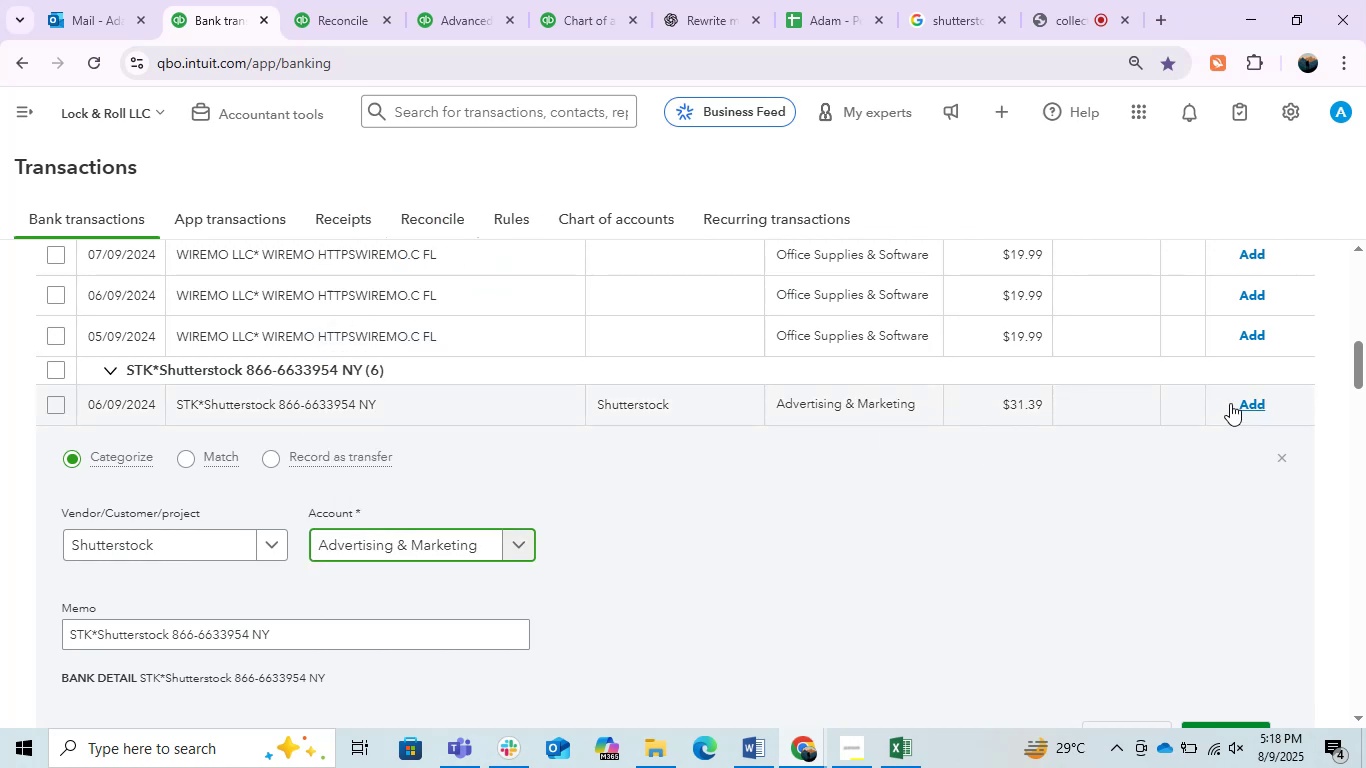 
left_click([1255, 405])
 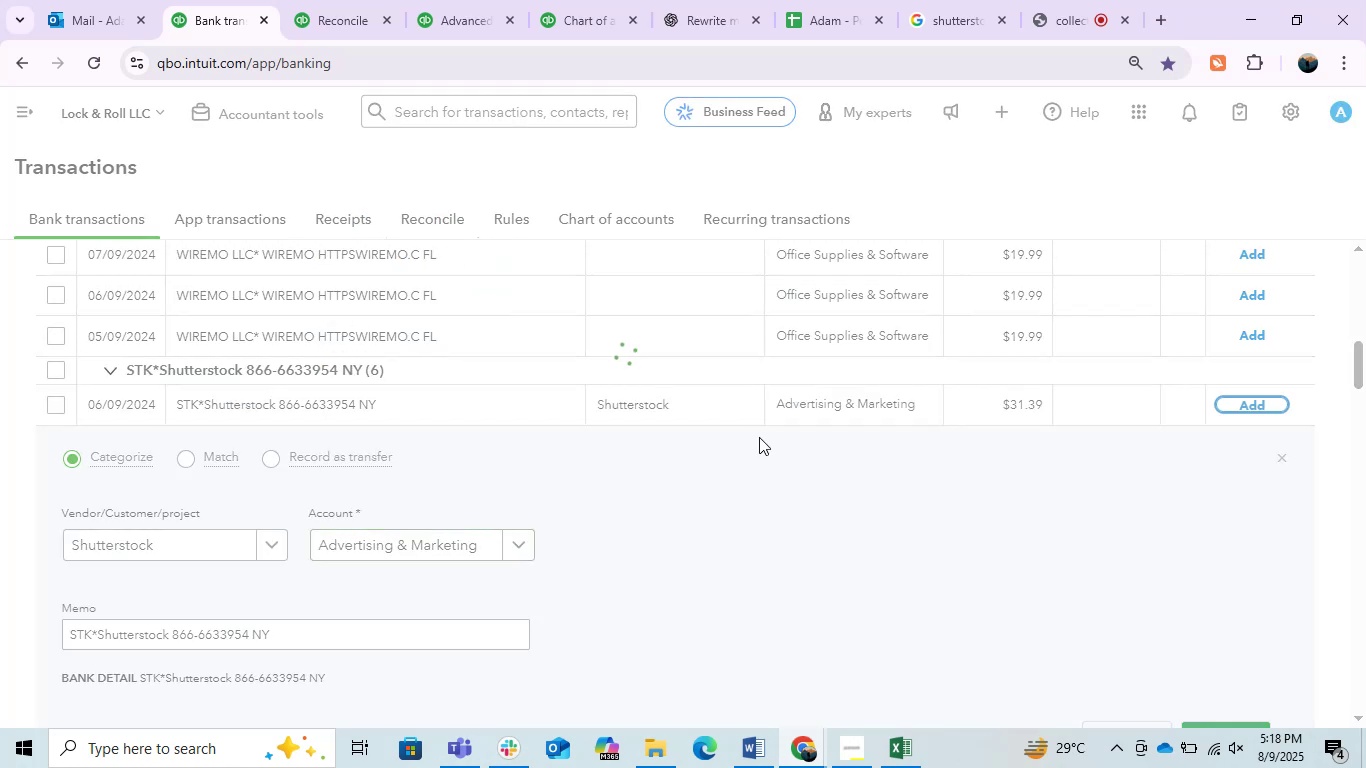 
mouse_move([194, 436])
 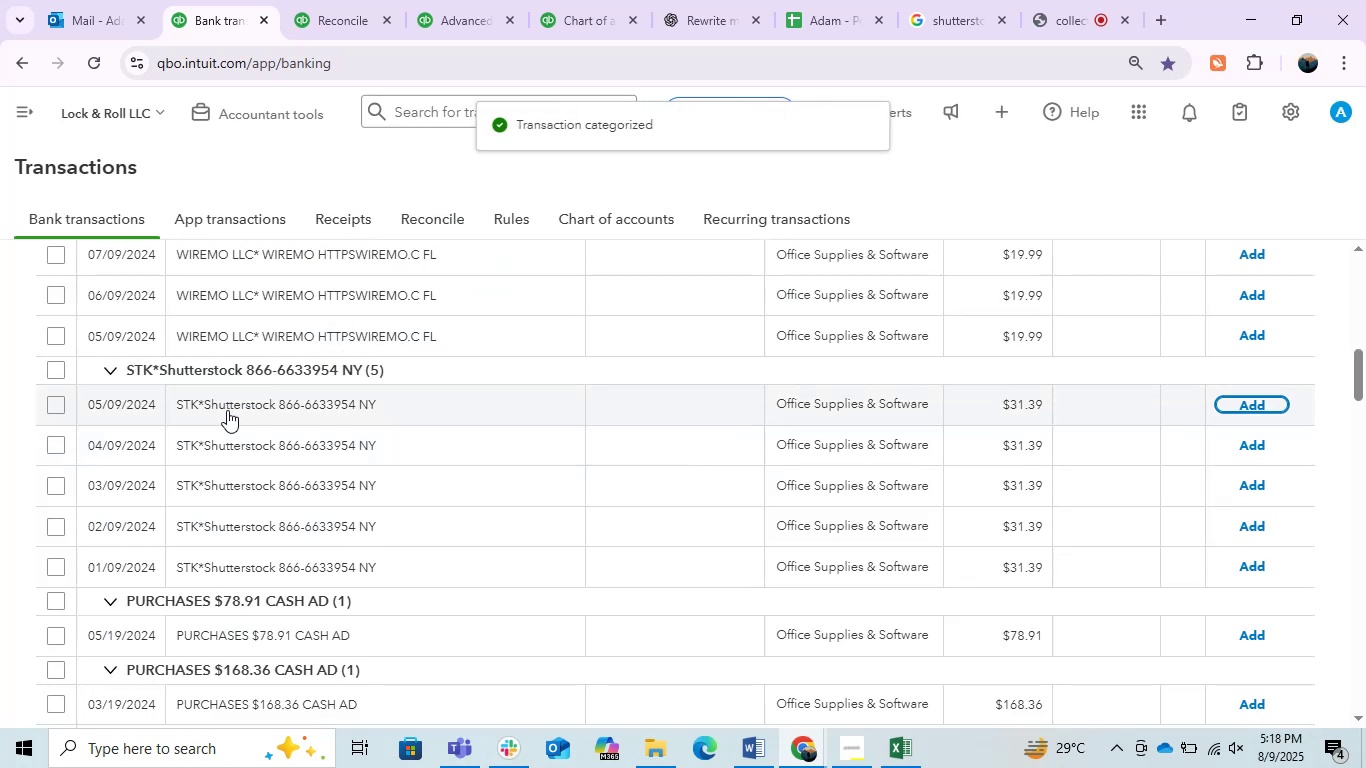 
left_click([227, 410])
 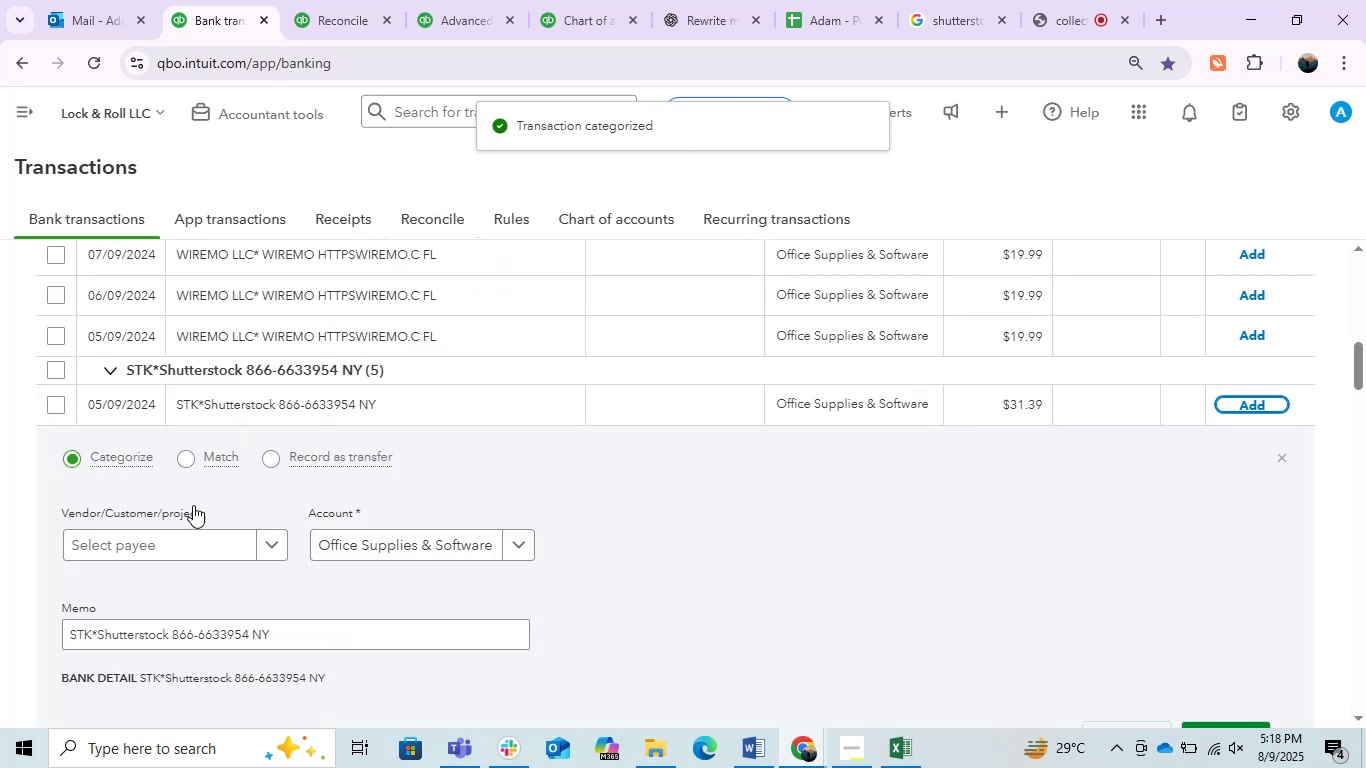 
left_click([182, 552])
 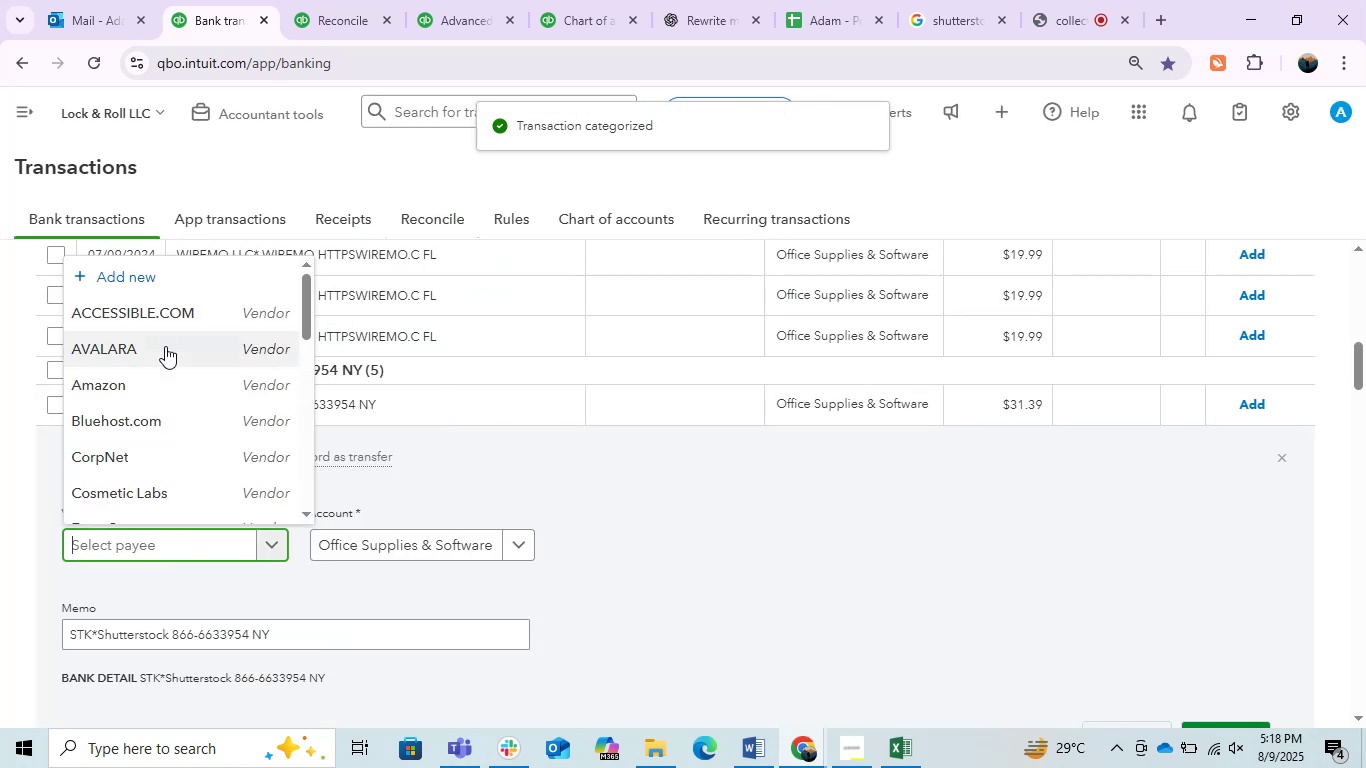 
scroll: coordinate [204, 394], scroll_direction: down, amount: 1.0
 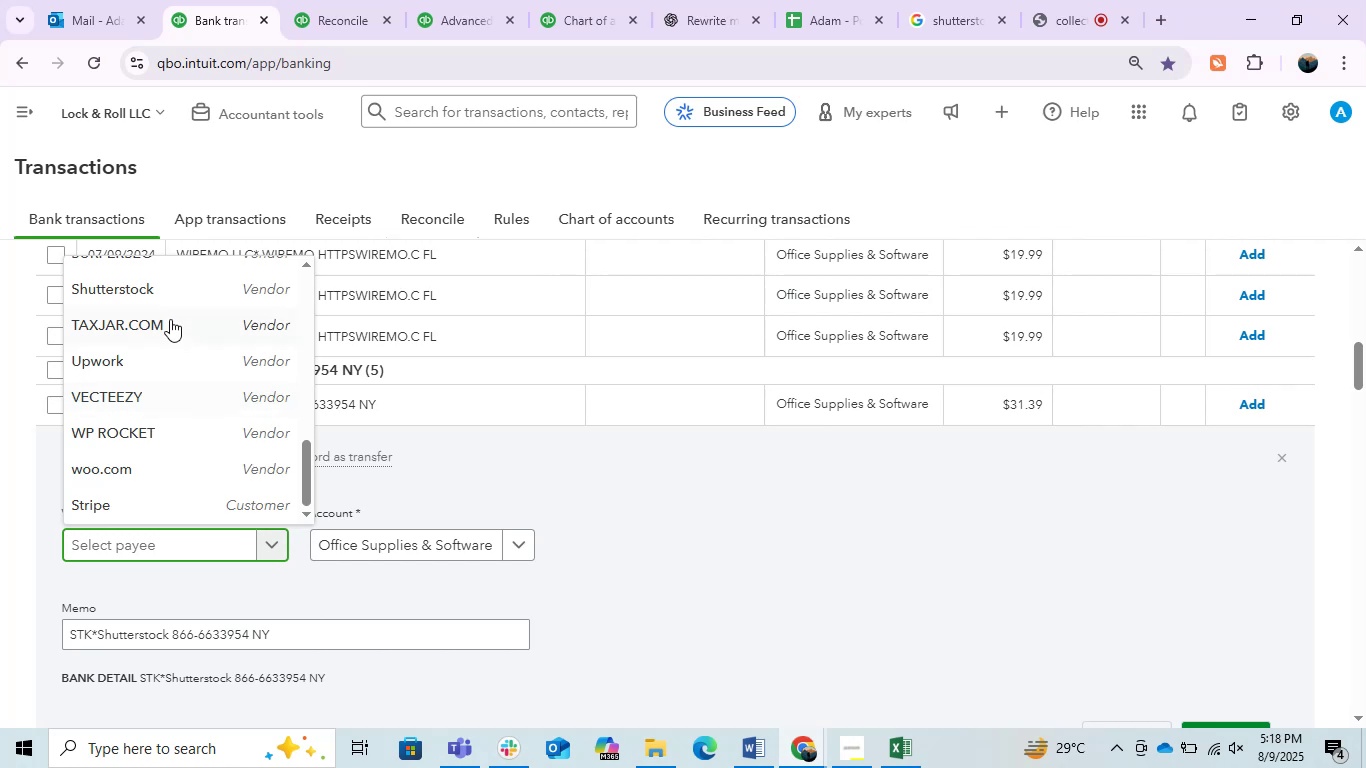 
left_click([179, 289])
 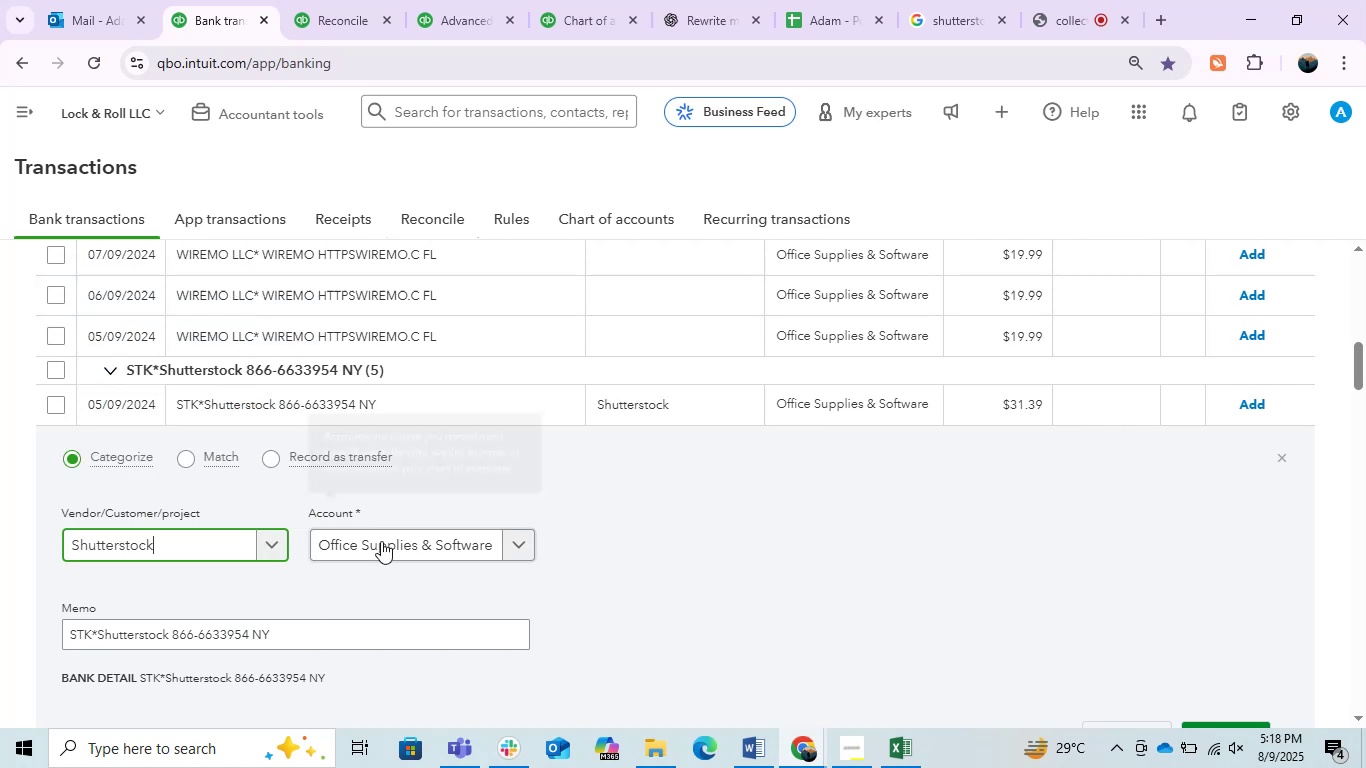 
left_click([413, 549])
 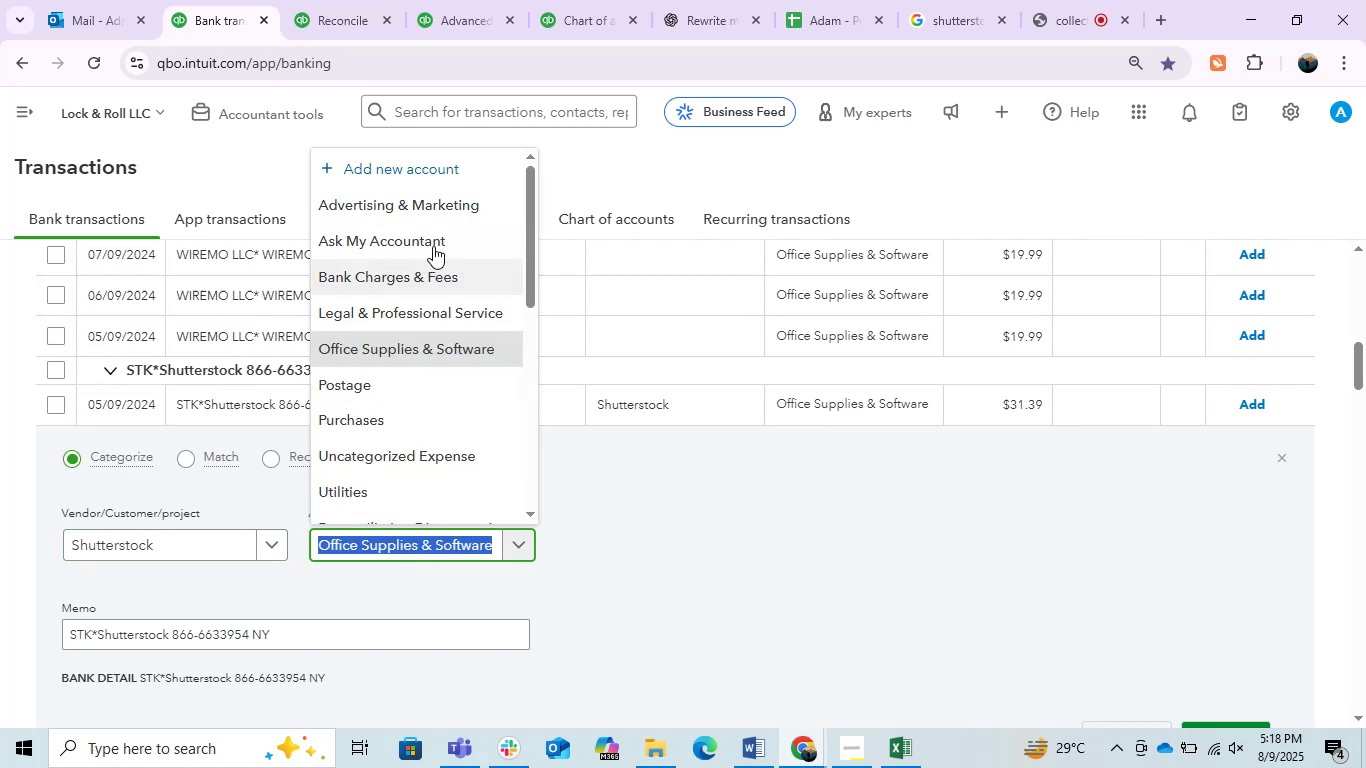 
left_click([419, 210])
 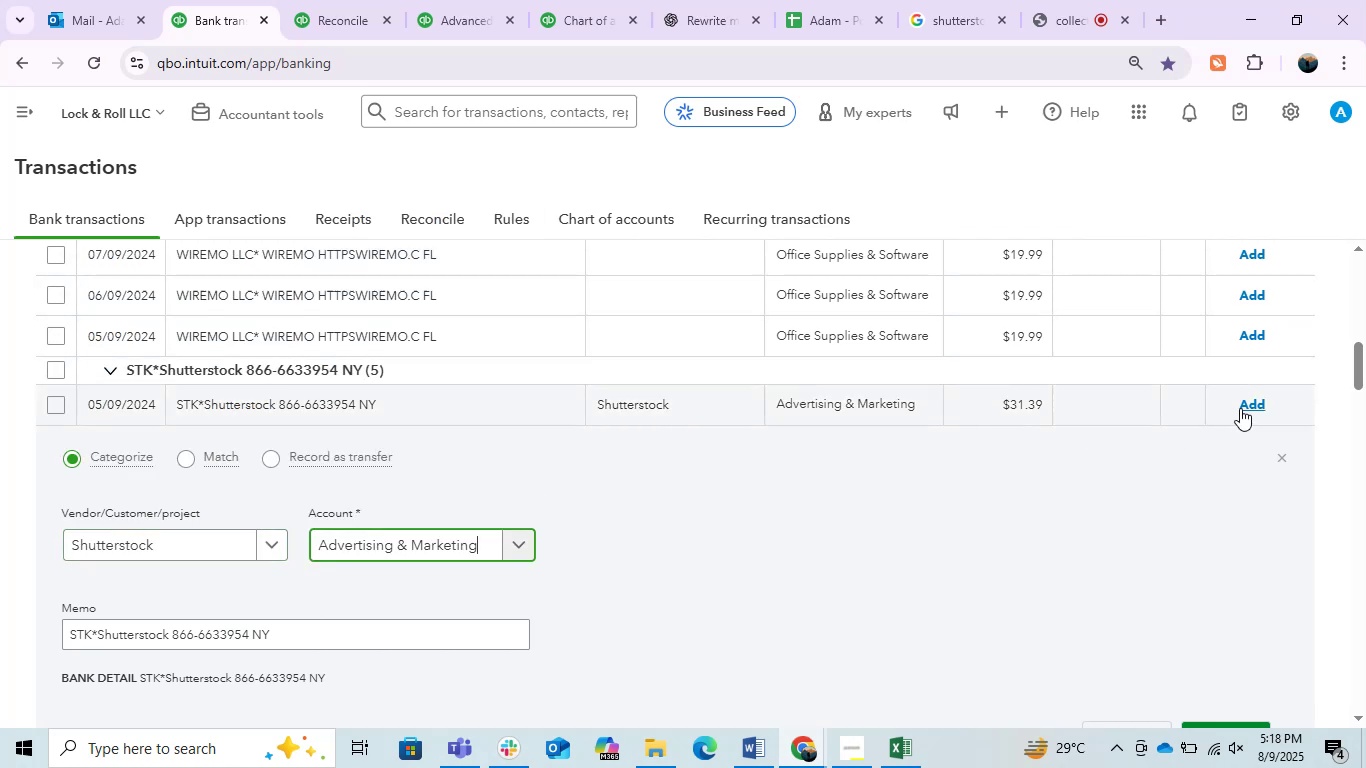 
left_click([1240, 408])
 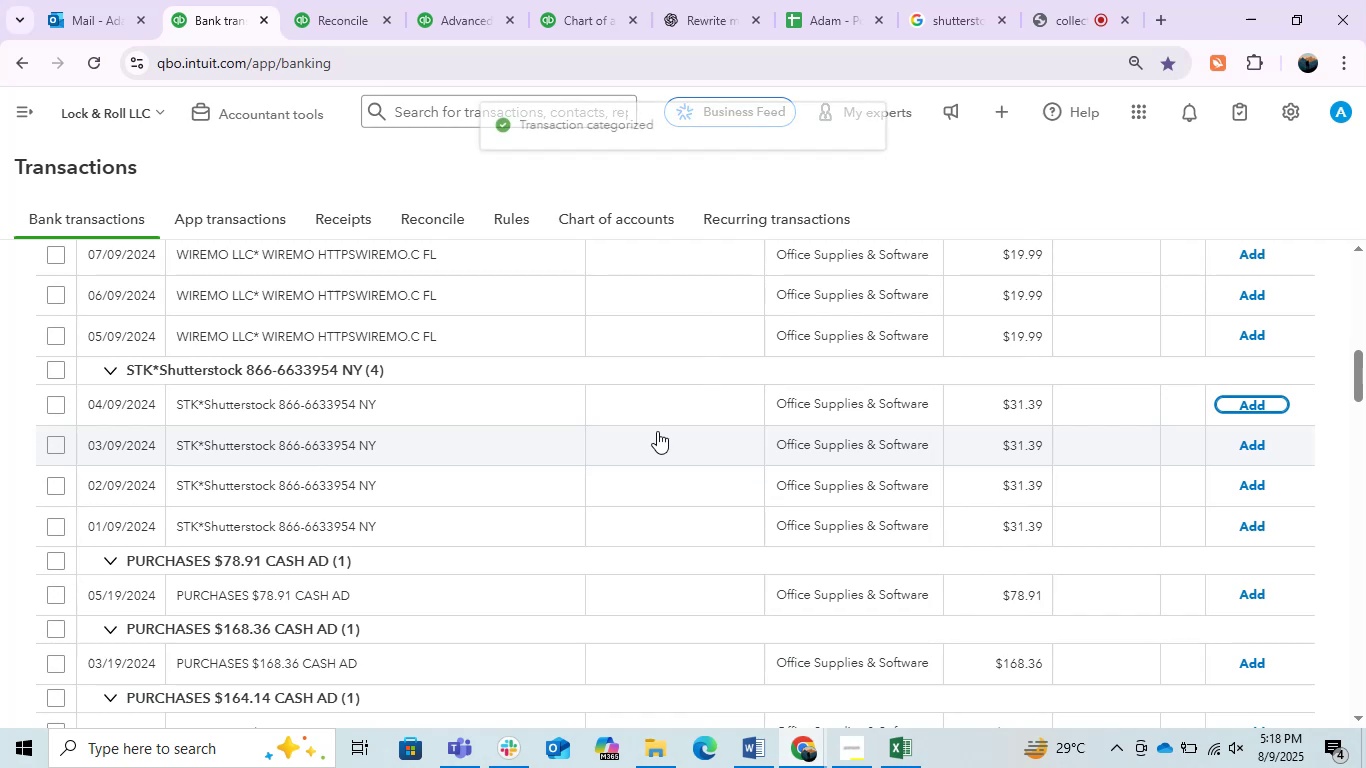 
left_click([533, 403])
 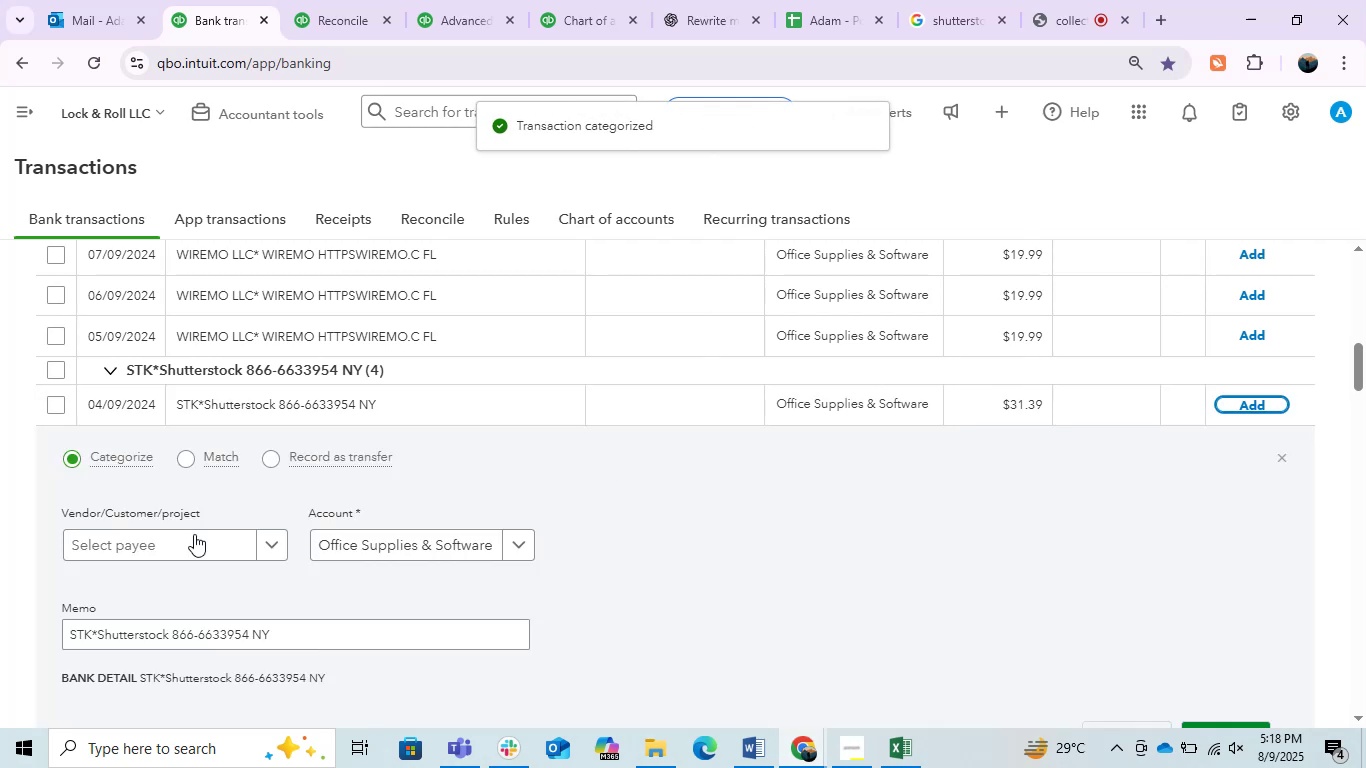 
left_click([140, 558])
 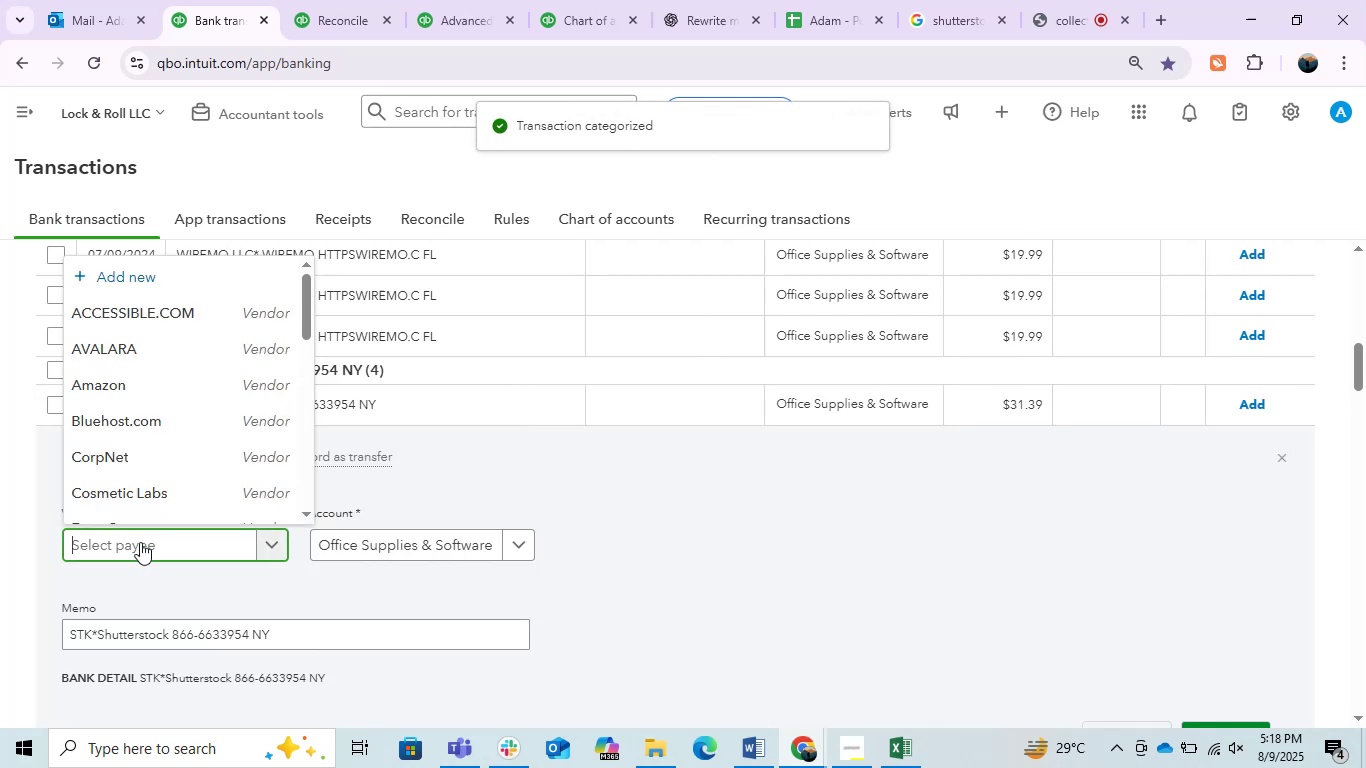 
scroll: coordinate [181, 407], scroll_direction: down, amount: 6.0
 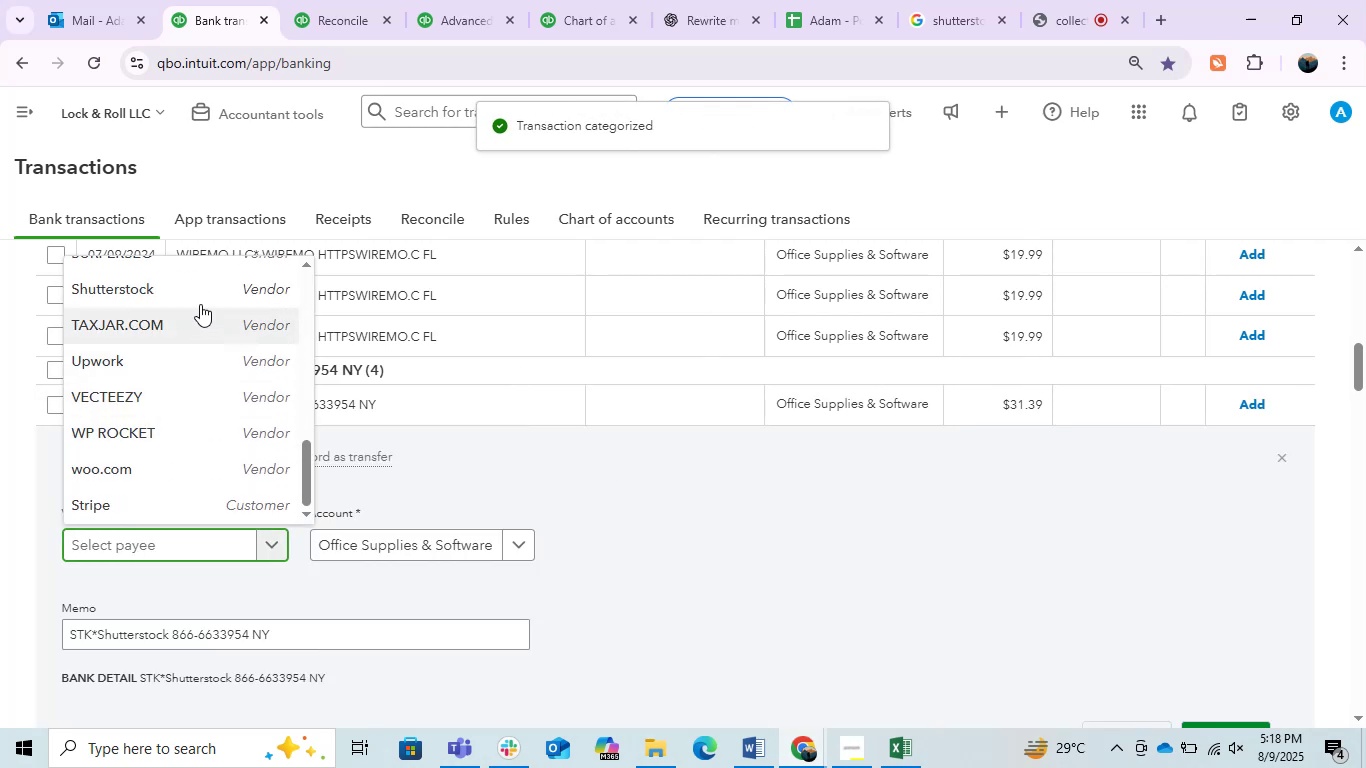 
left_click([202, 283])
 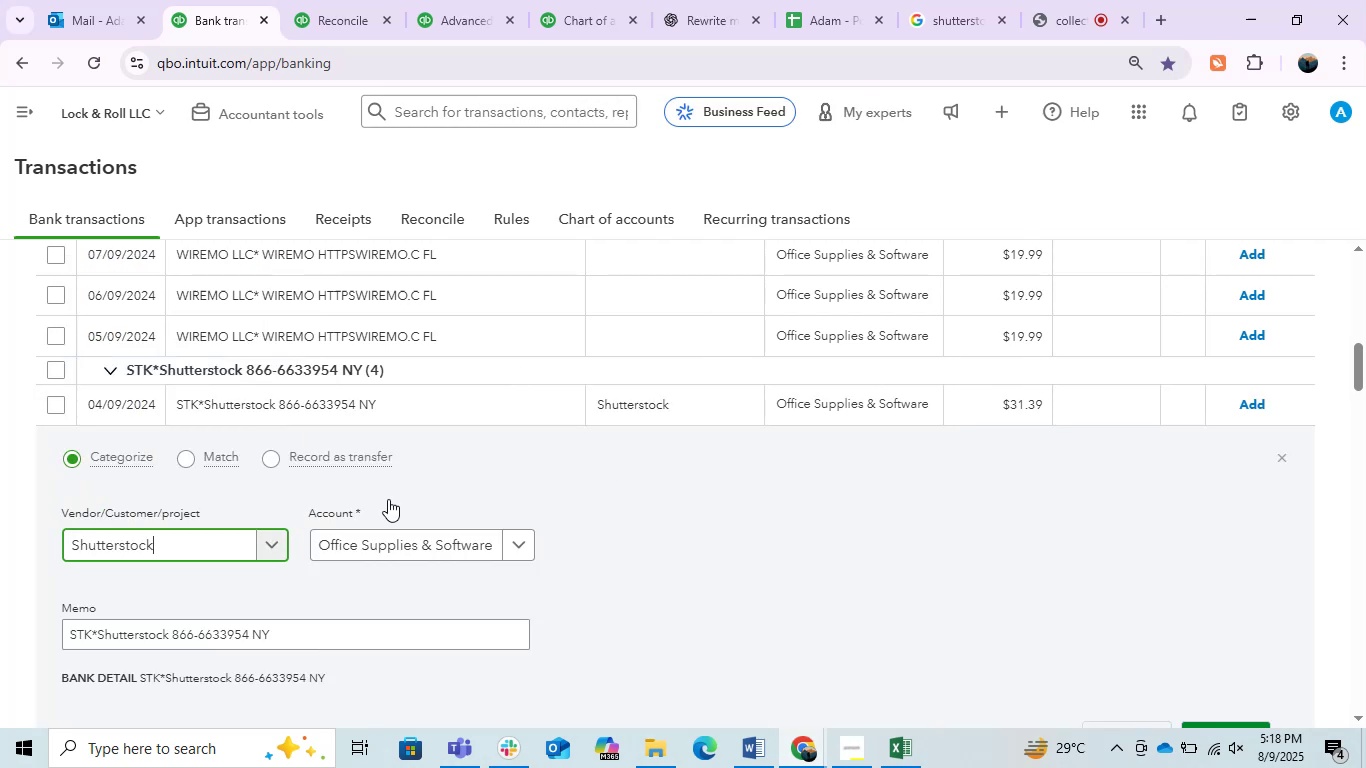 
left_click([402, 531])
 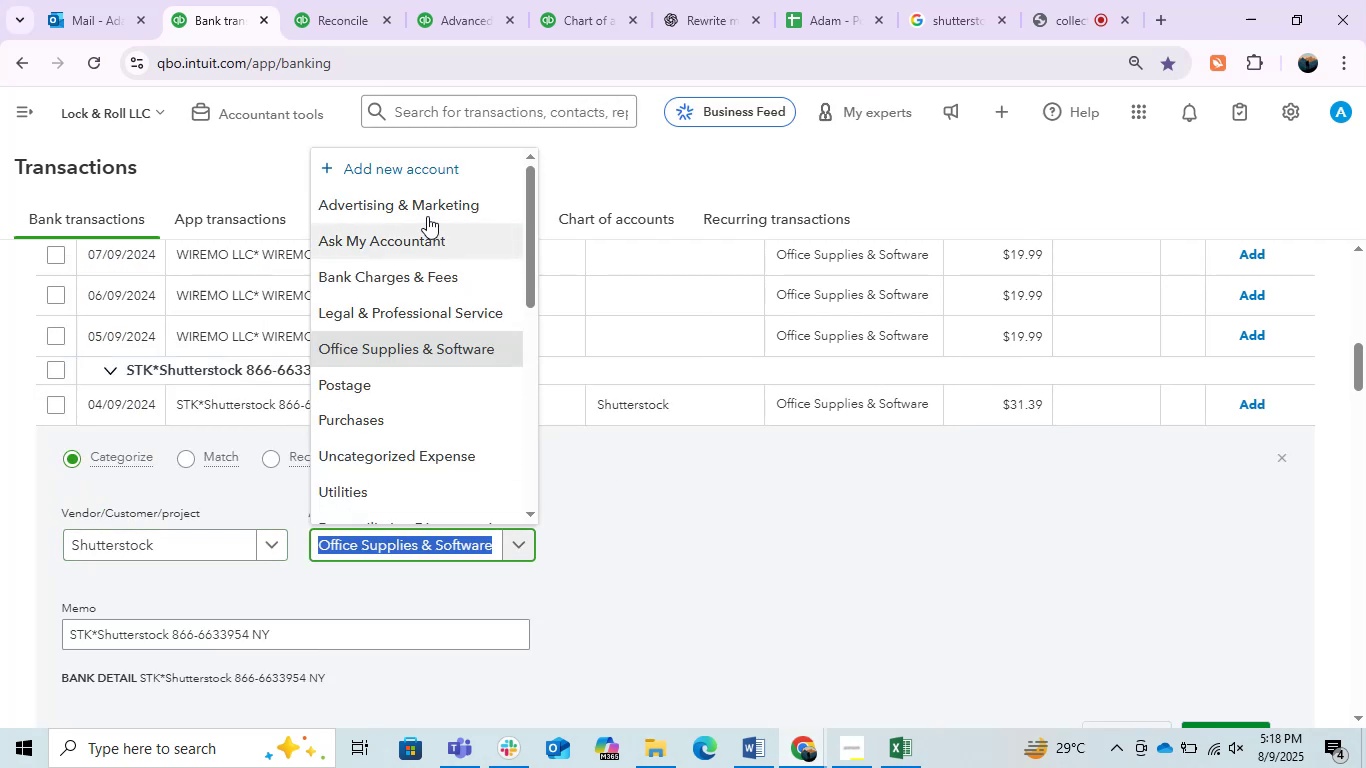 
left_click([423, 213])
 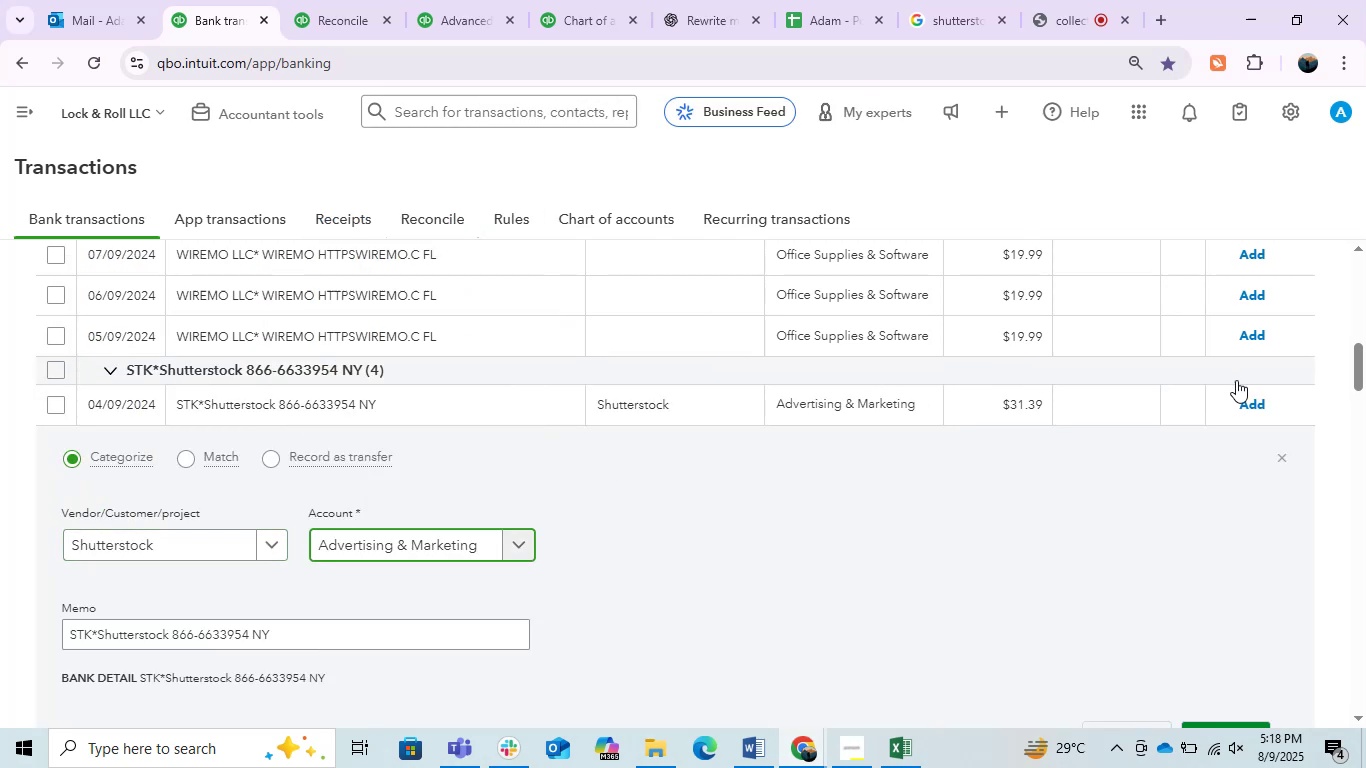 
left_click([1247, 402])
 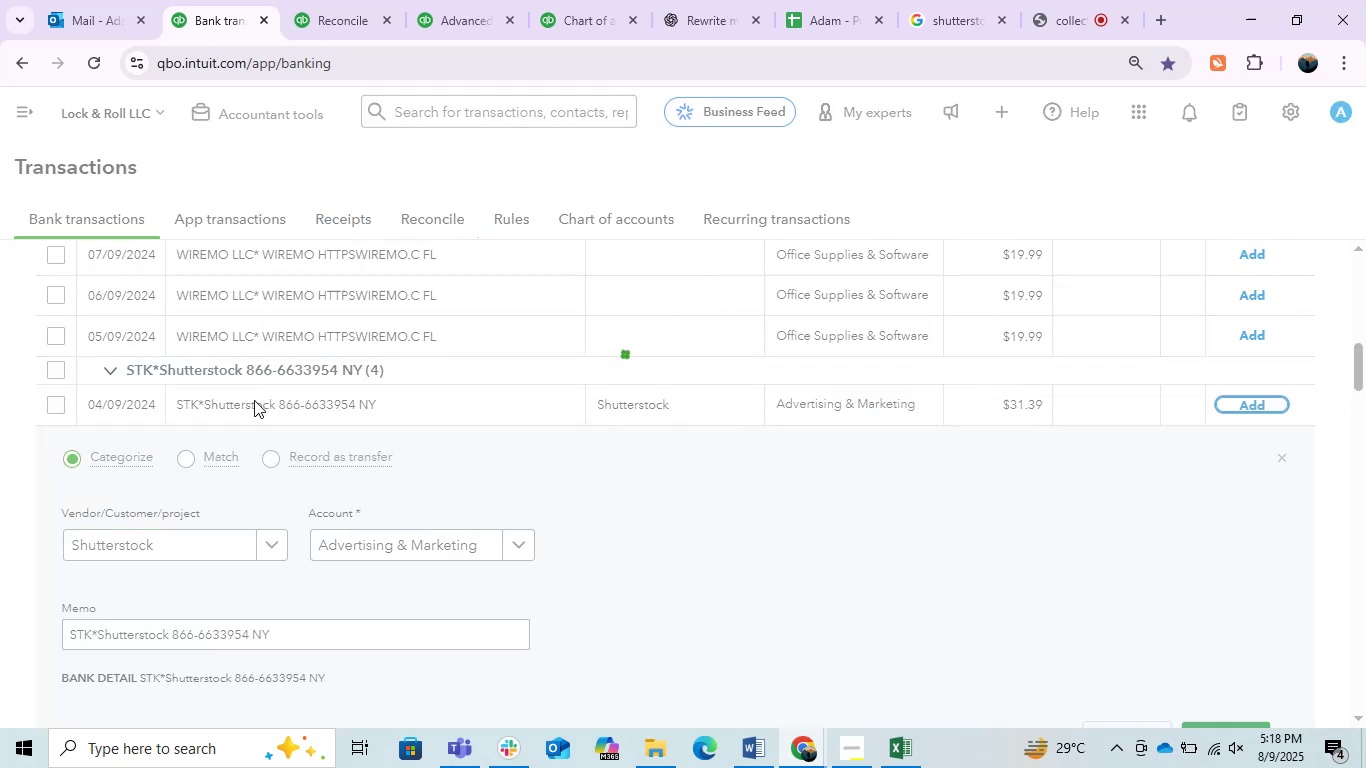 
left_click([251, 401])
 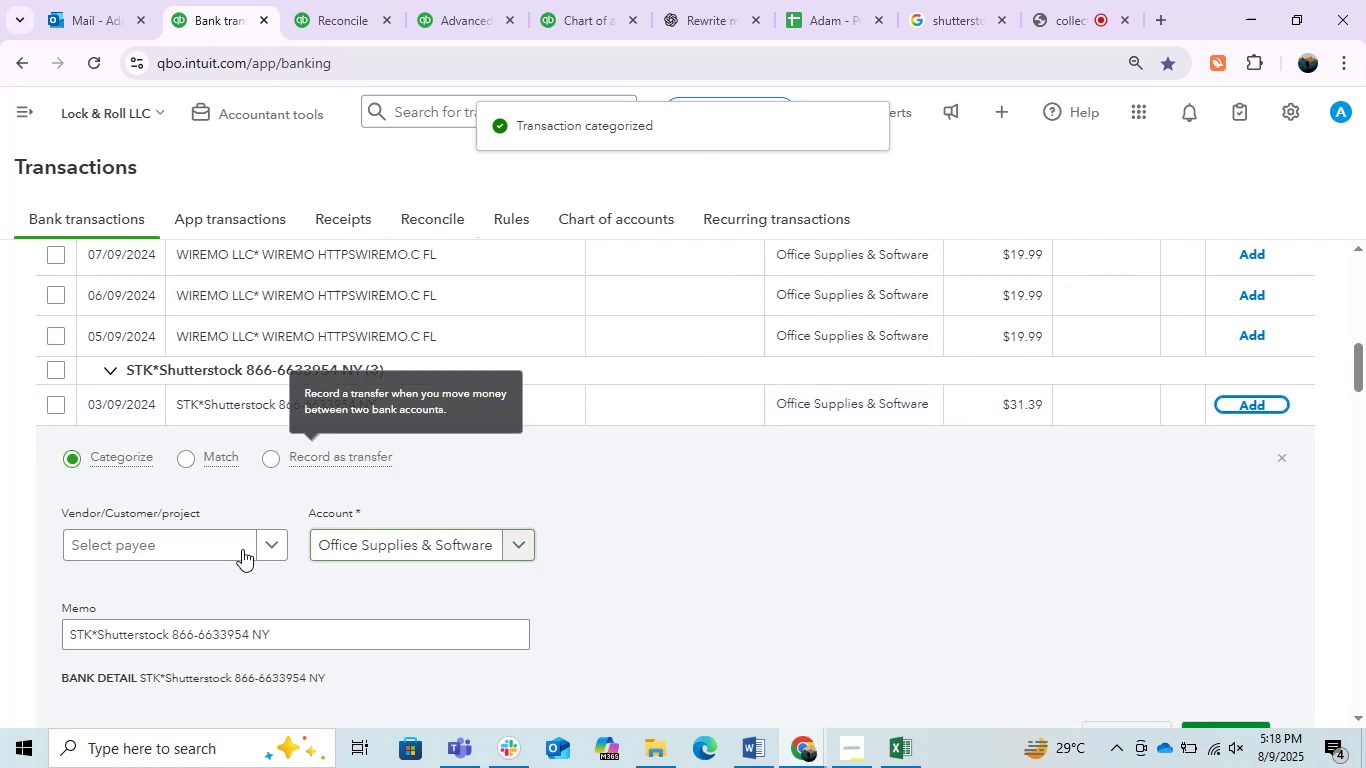 
left_click([154, 534])
 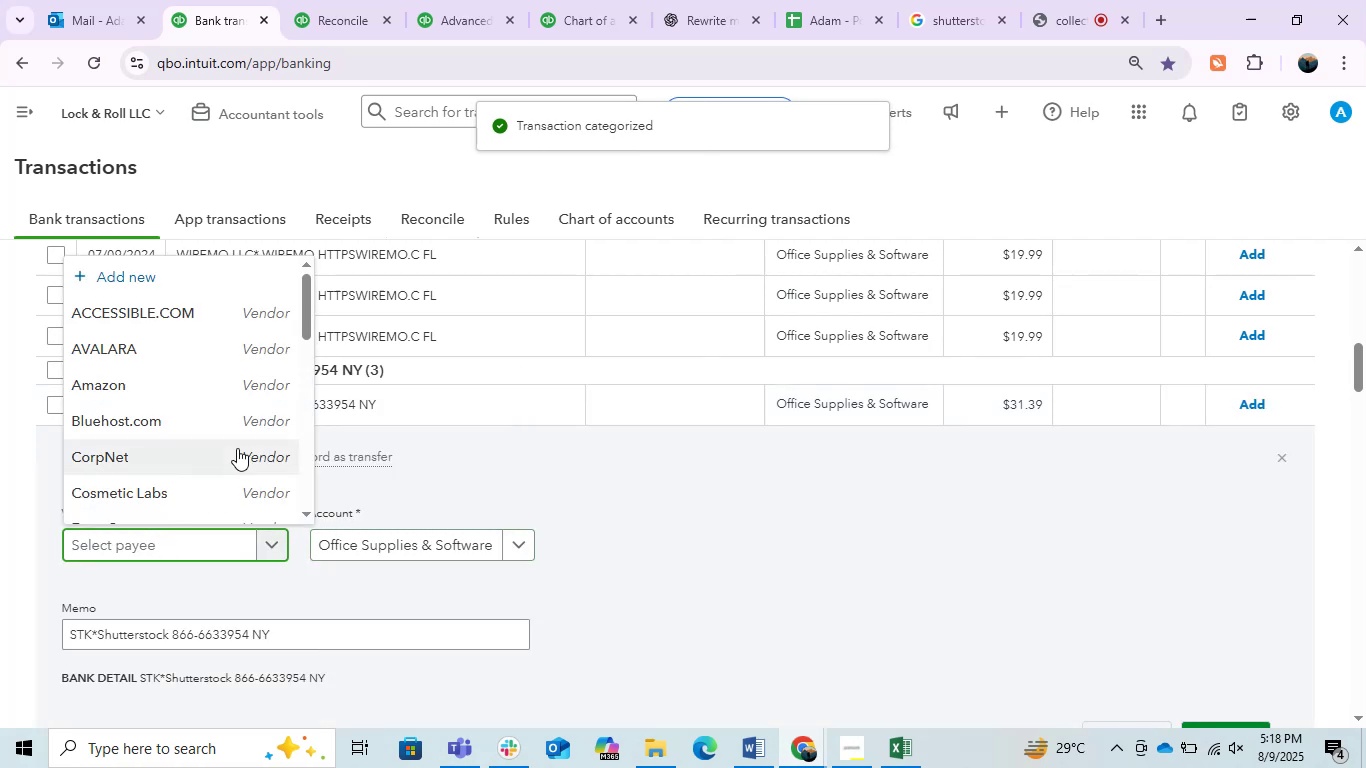 
scroll: coordinate [221, 389], scroll_direction: down, amount: 5.0
 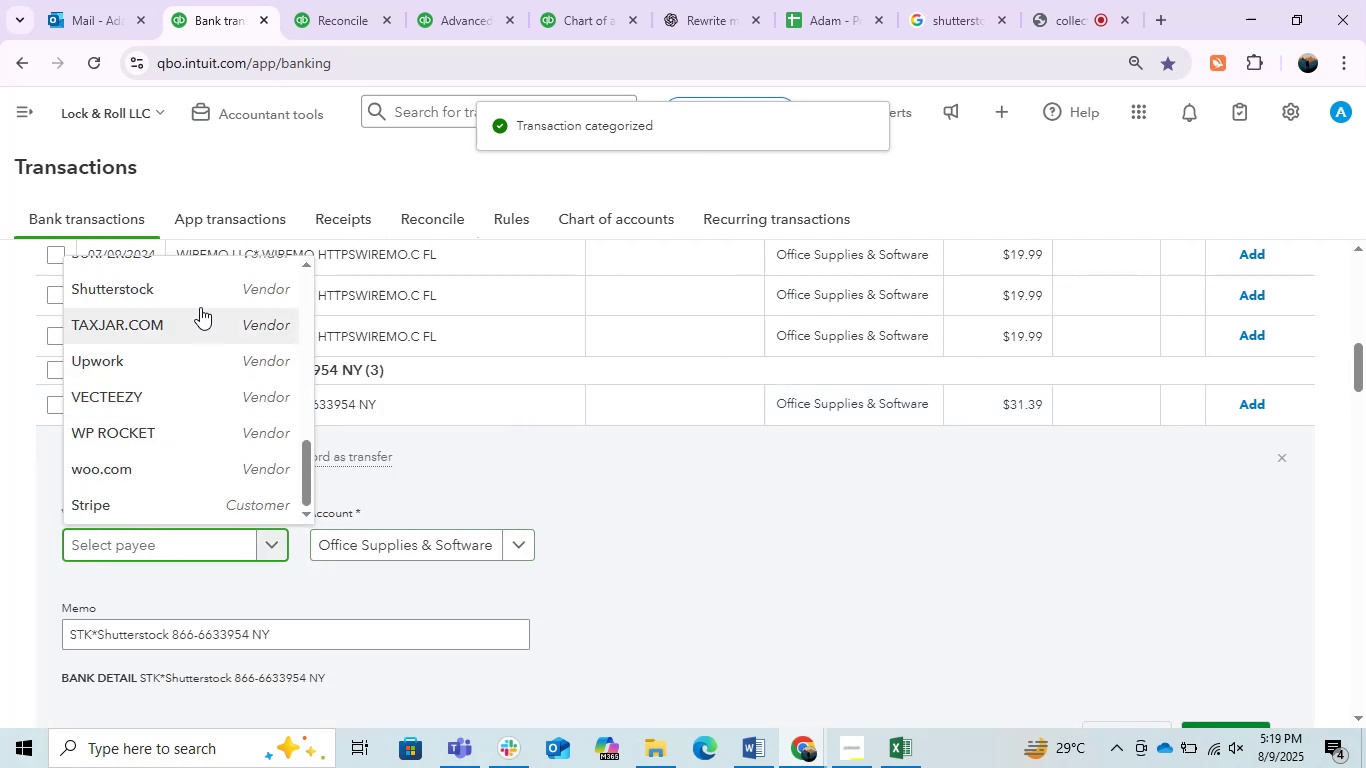 
left_click([193, 283])
 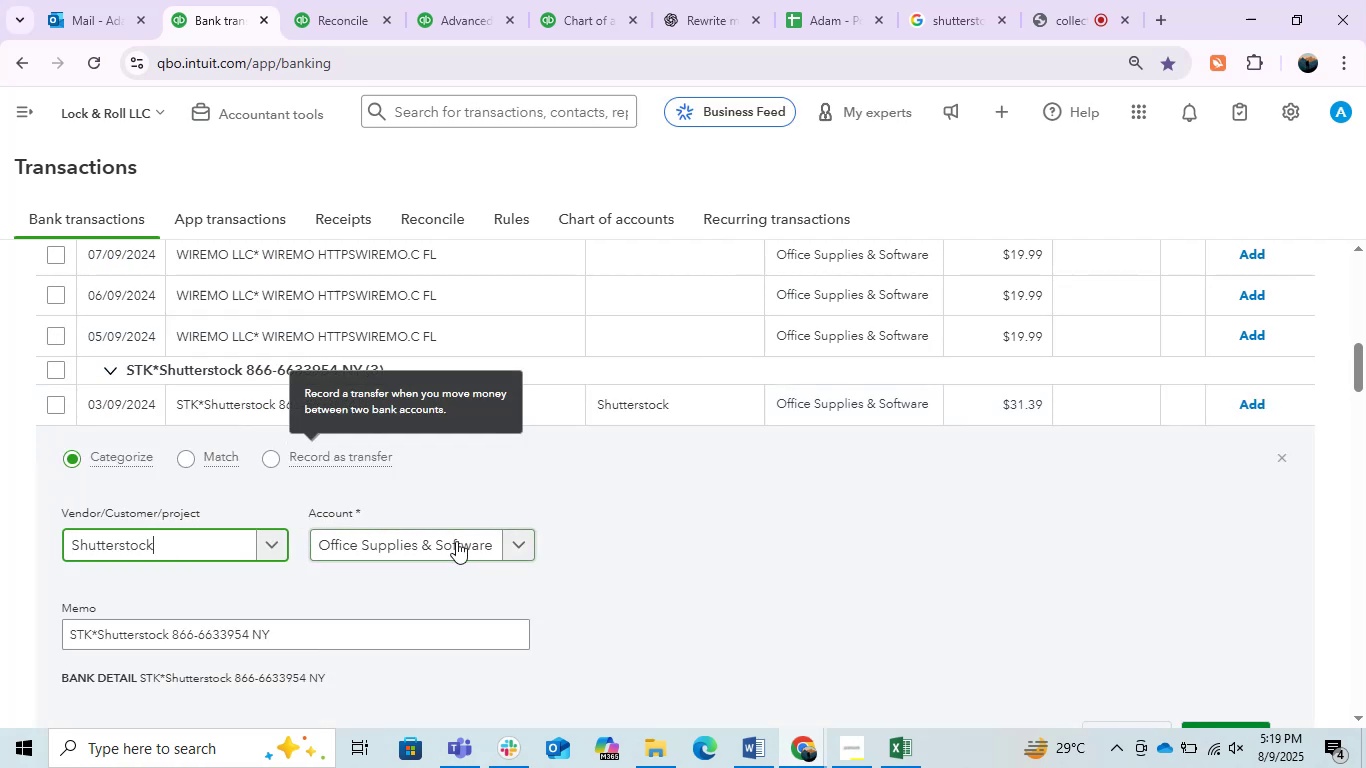 
left_click([445, 535])
 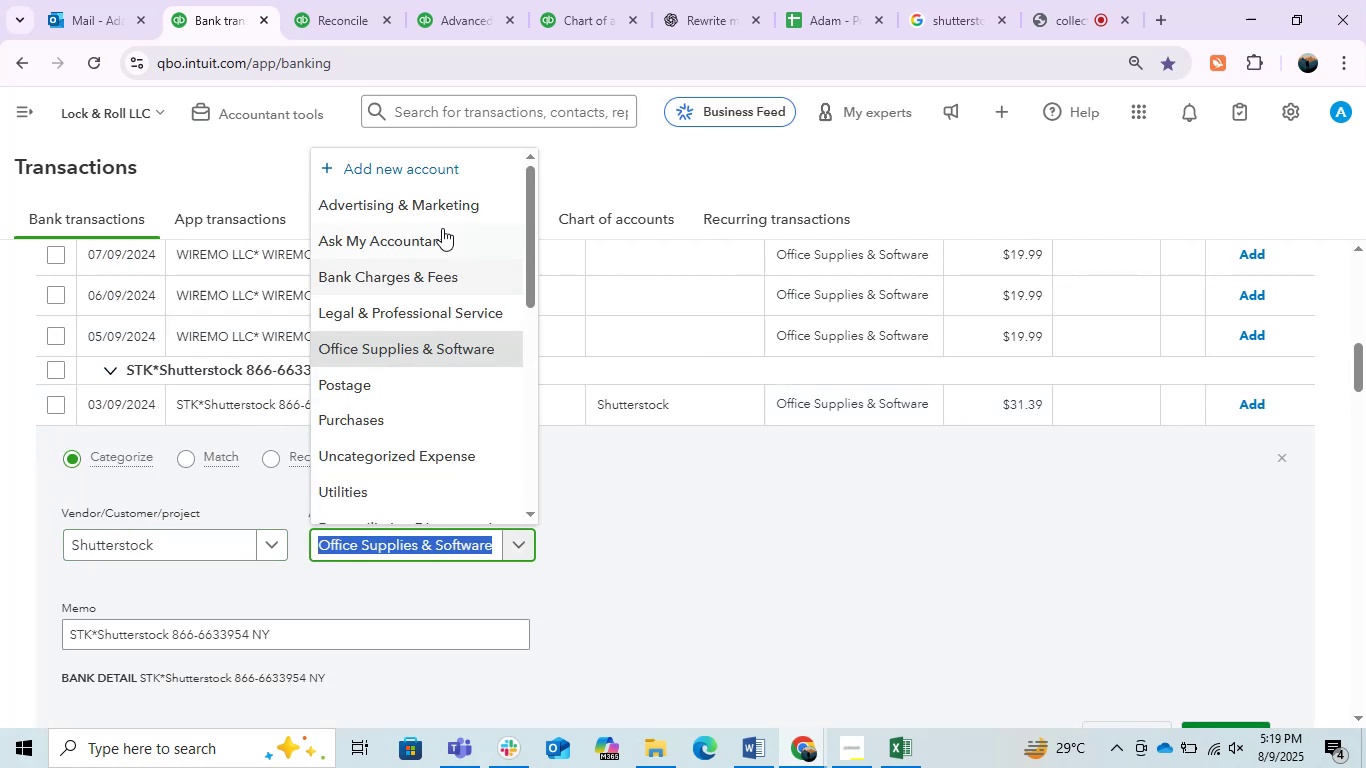 
left_click([438, 207])
 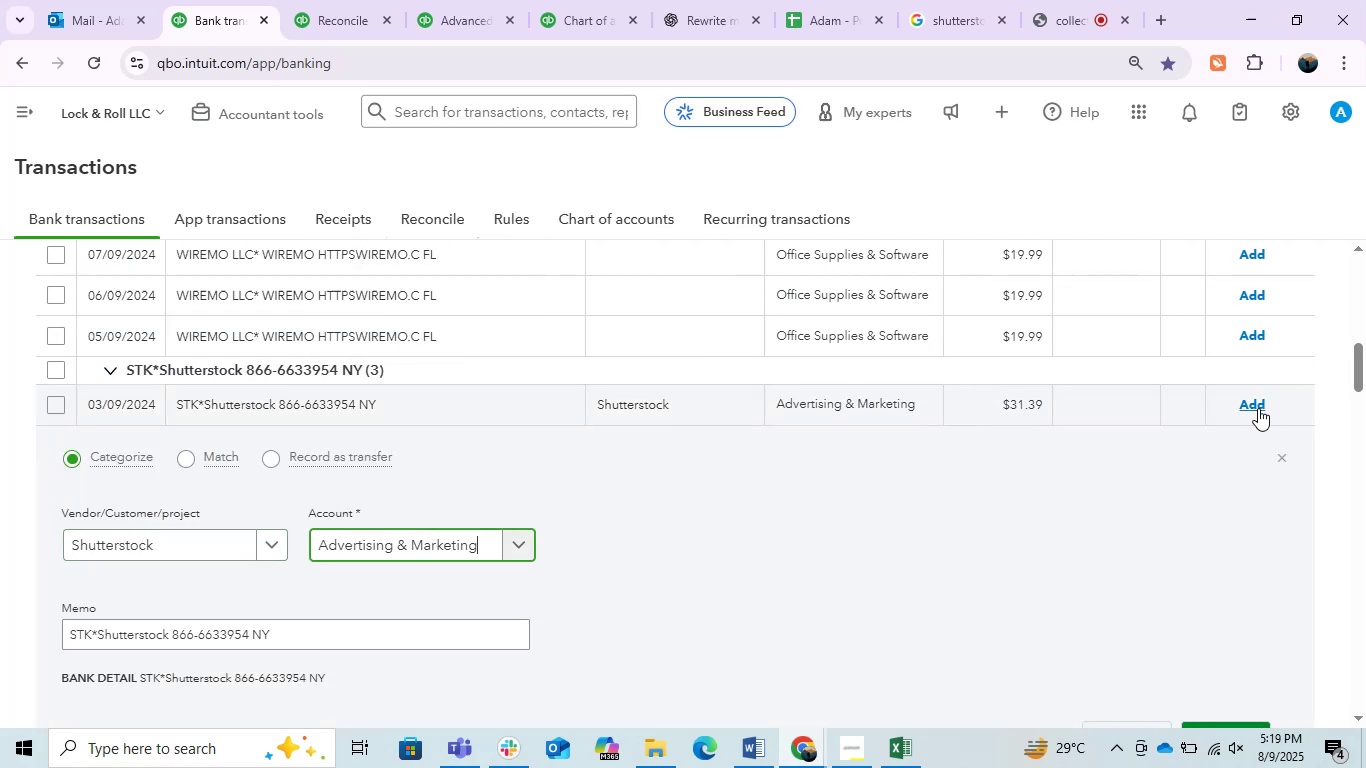 
left_click([1257, 408])
 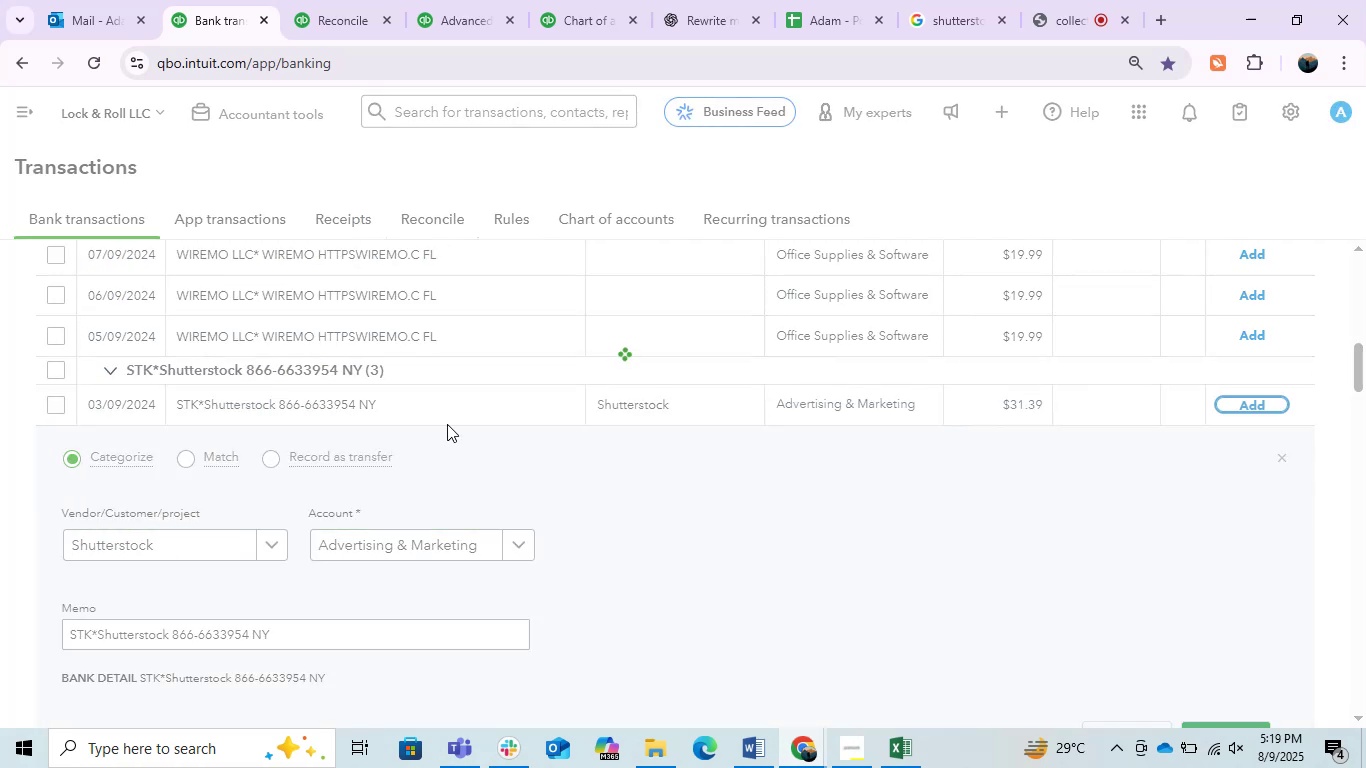 
mouse_move([404, 425])
 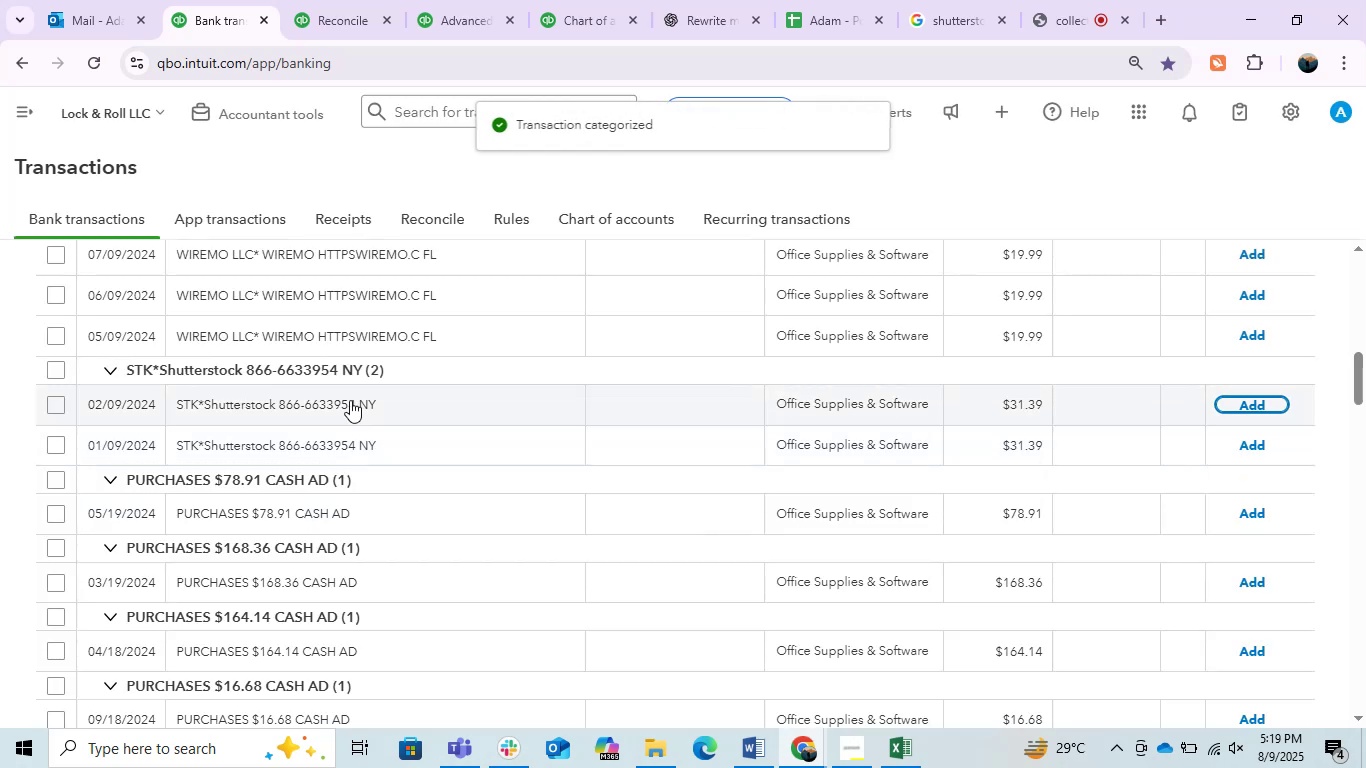 
left_click([350, 400])
 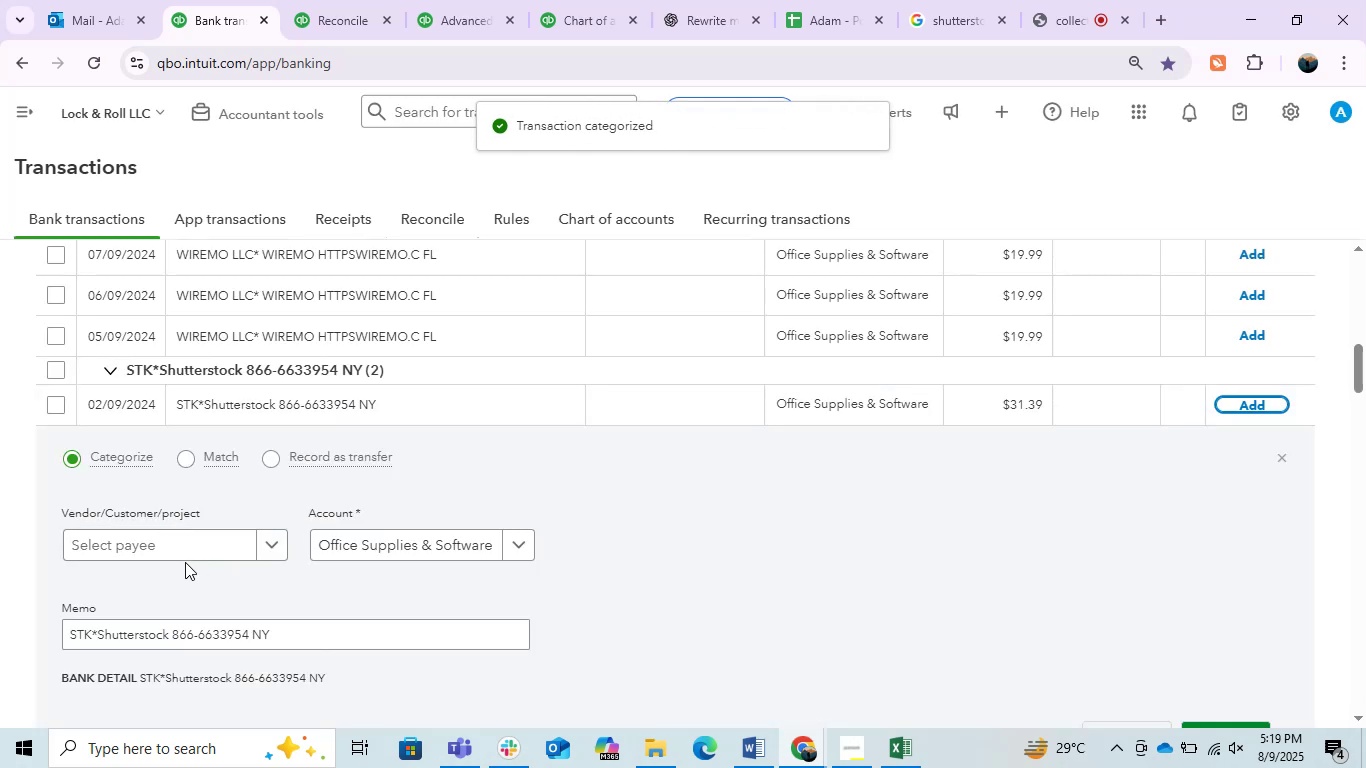 
left_click([184, 536])
 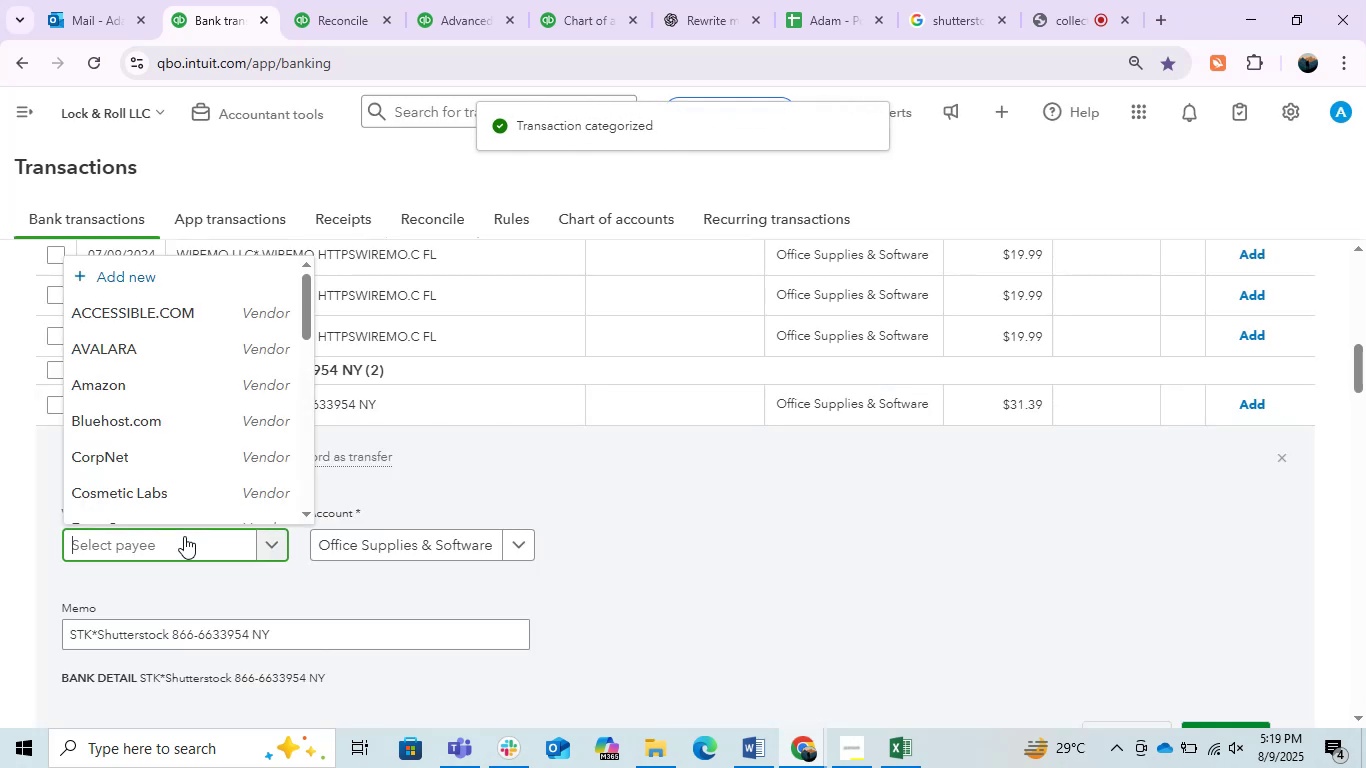 
scroll: coordinate [202, 386], scroll_direction: down, amount: 4.0
 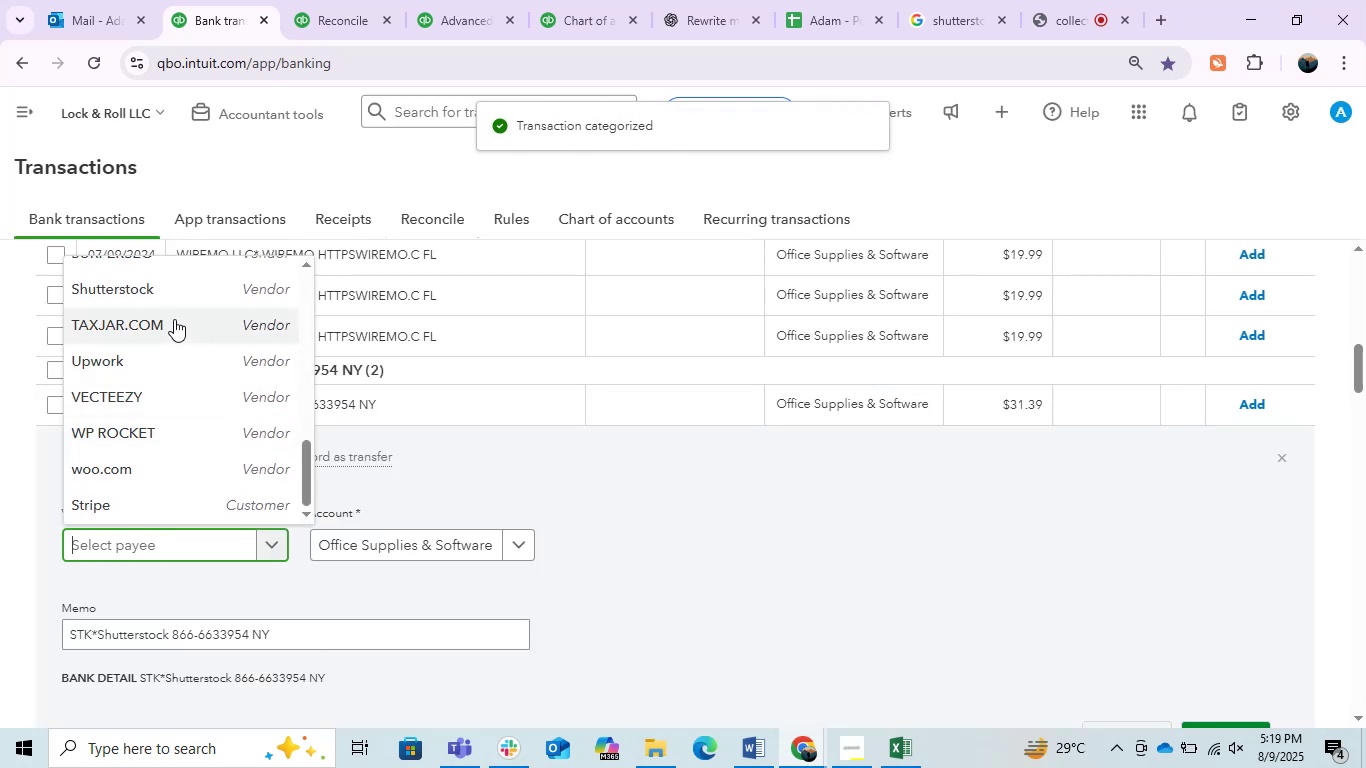 
left_click([171, 296])
 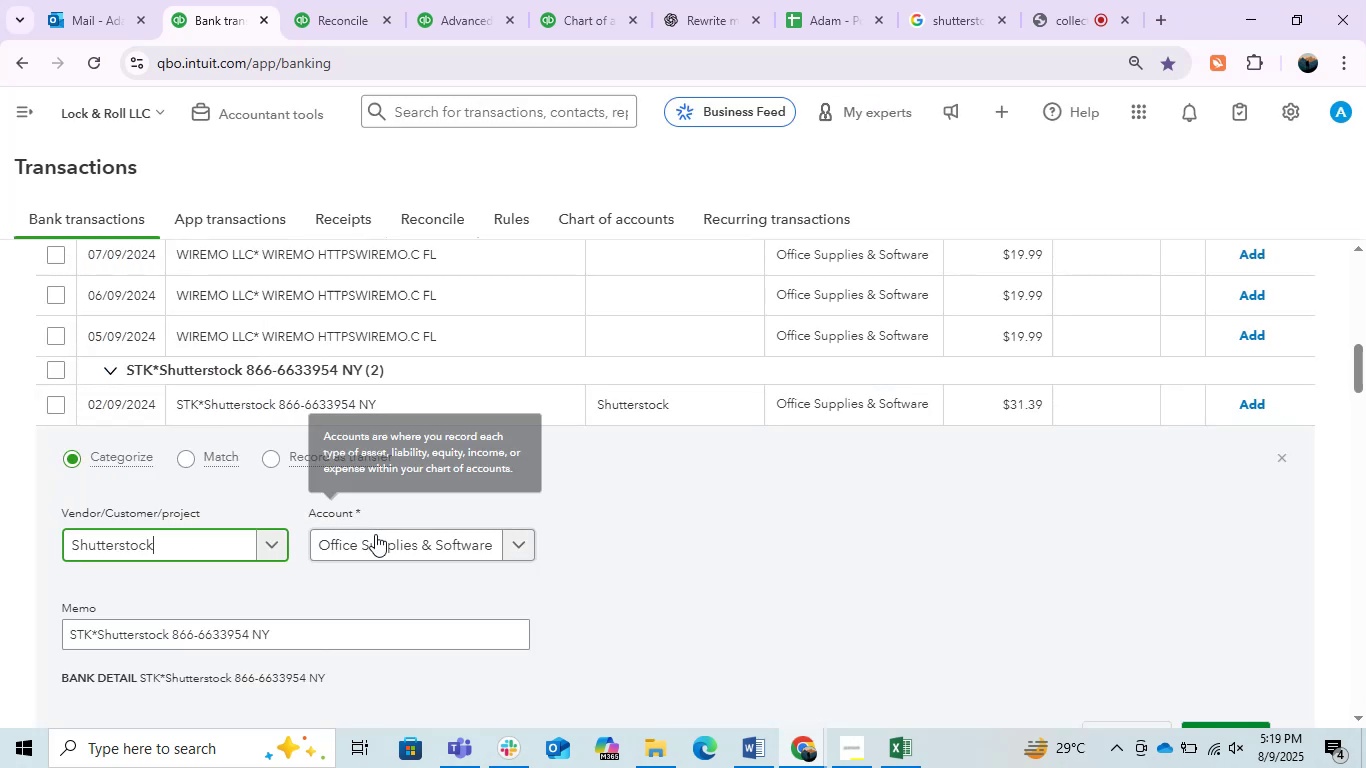 
left_click([405, 551])
 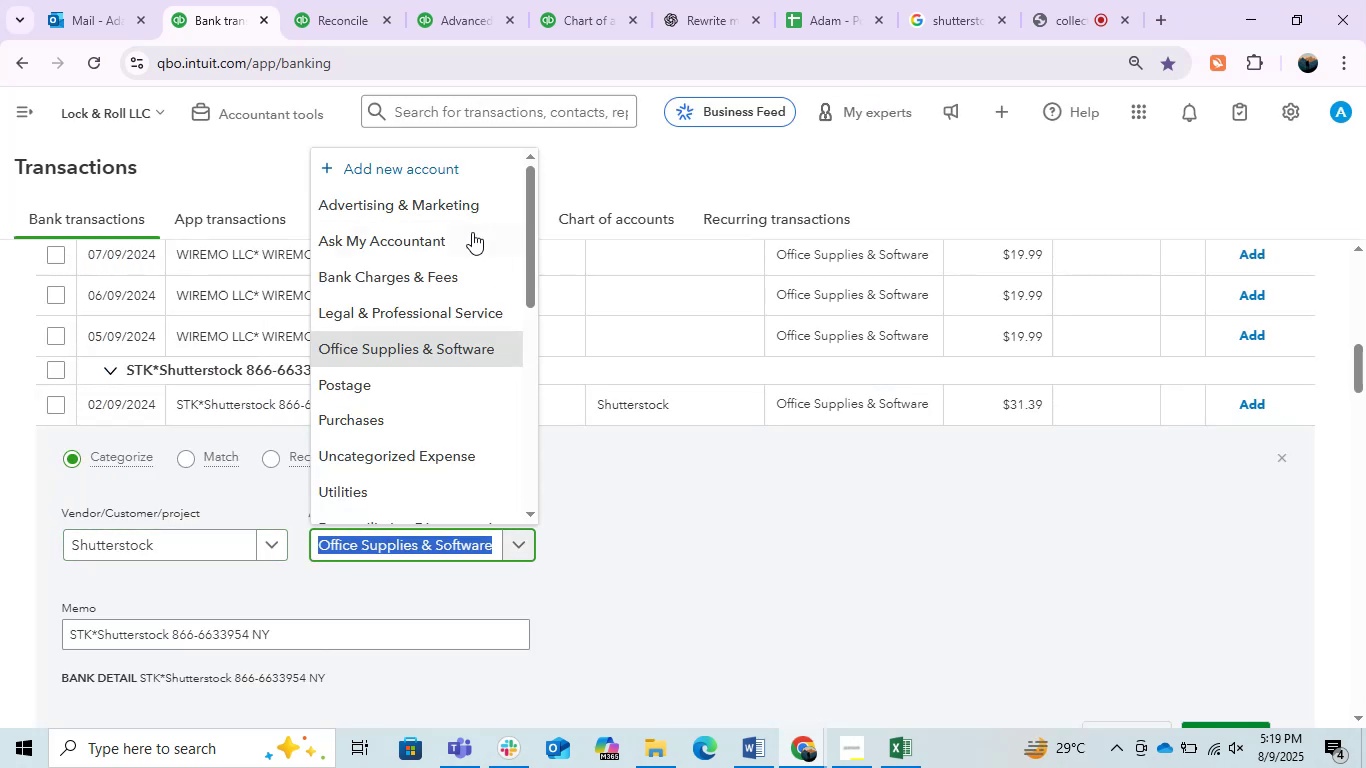 
left_click([447, 208])
 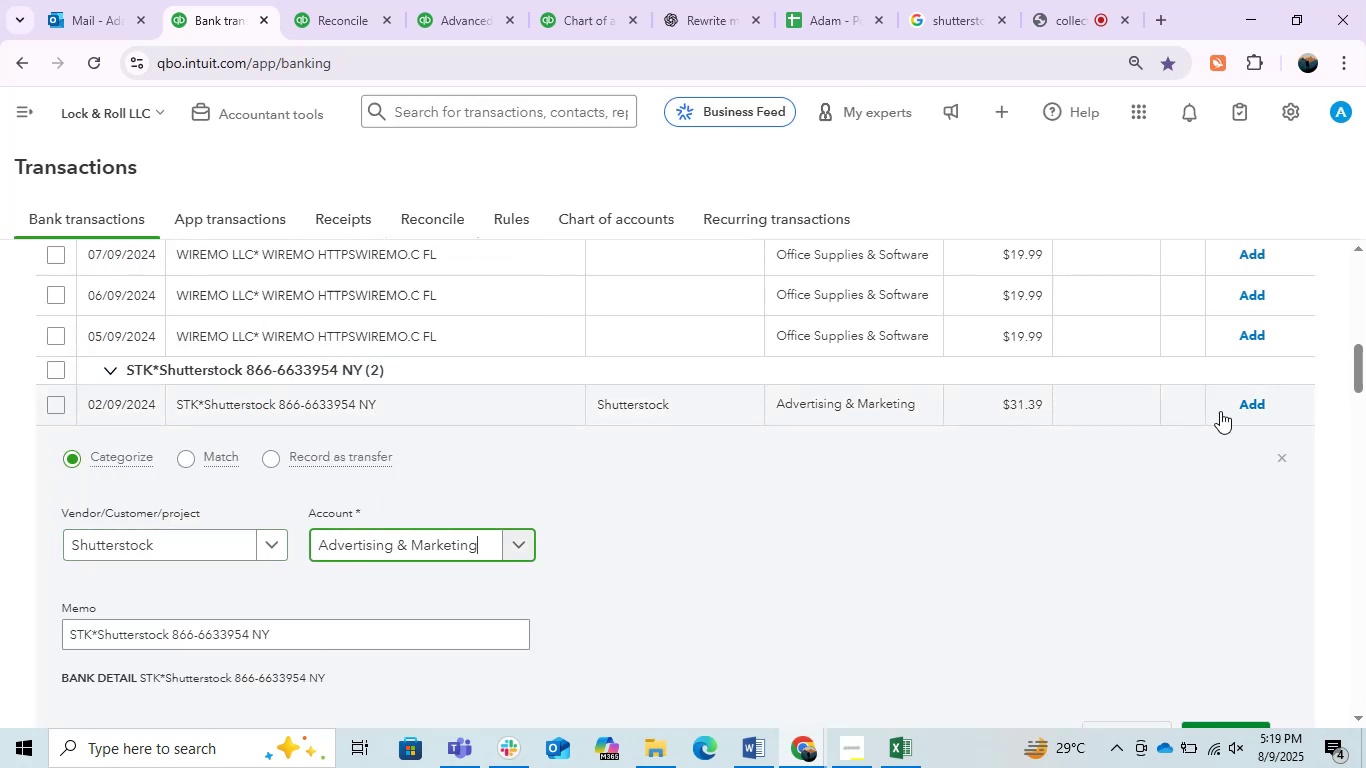 
left_click([1262, 403])
 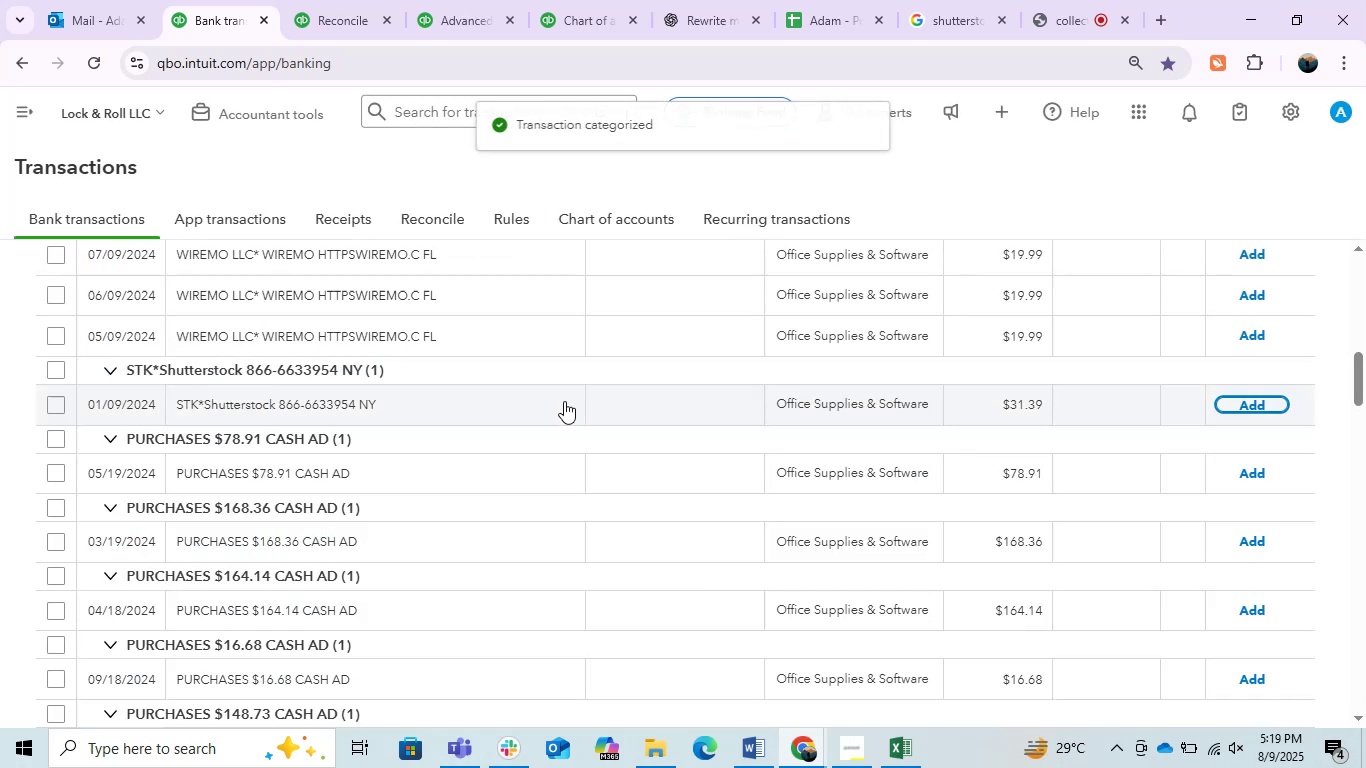 
left_click([478, 406])
 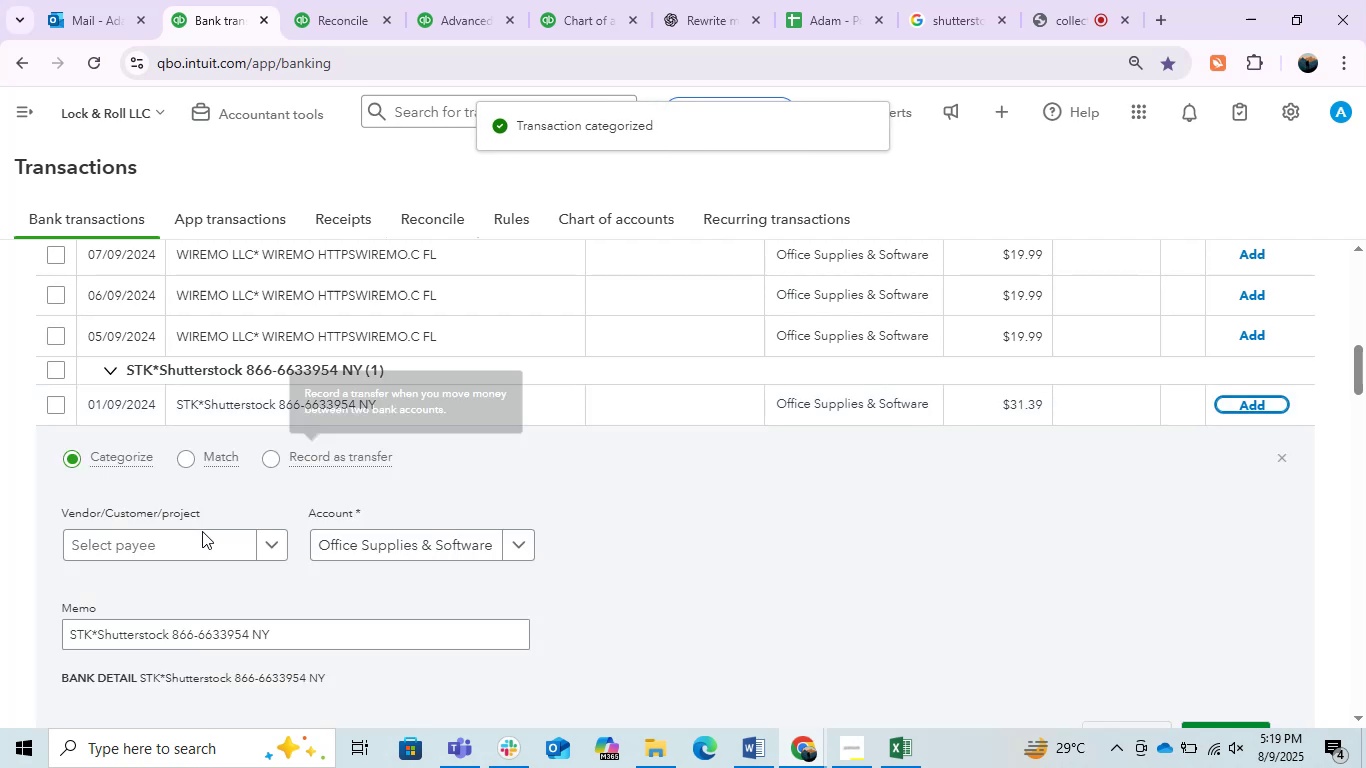 
left_click([160, 544])
 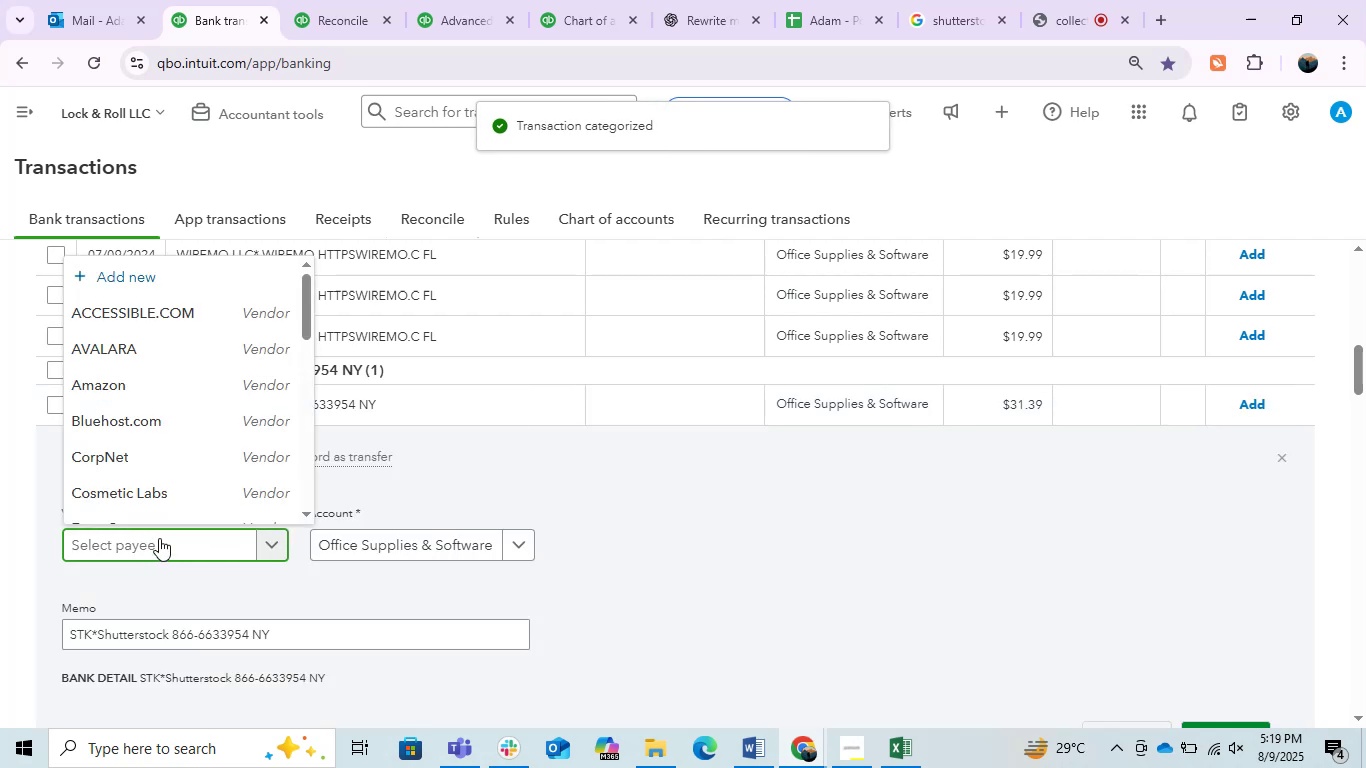 
scroll: coordinate [183, 363], scroll_direction: down, amount: 5.0
 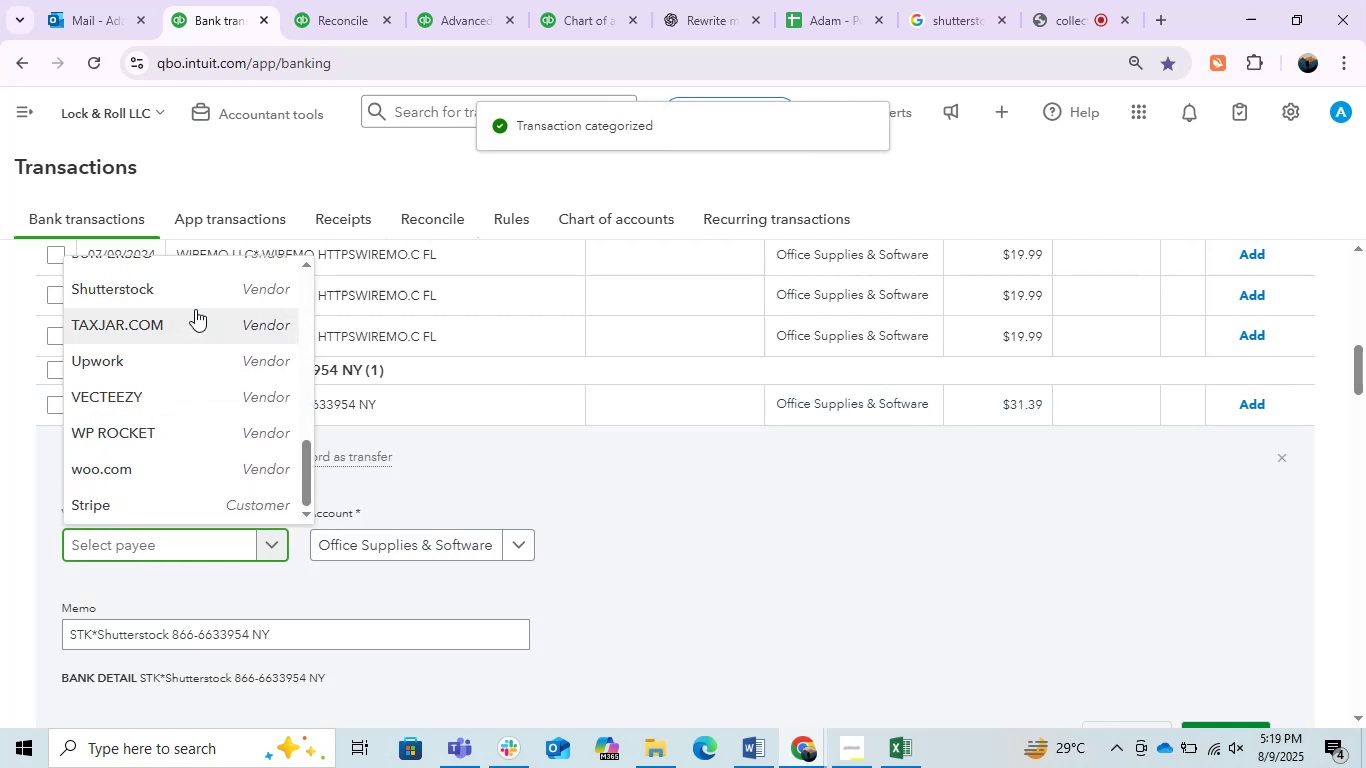 
left_click([188, 300])
 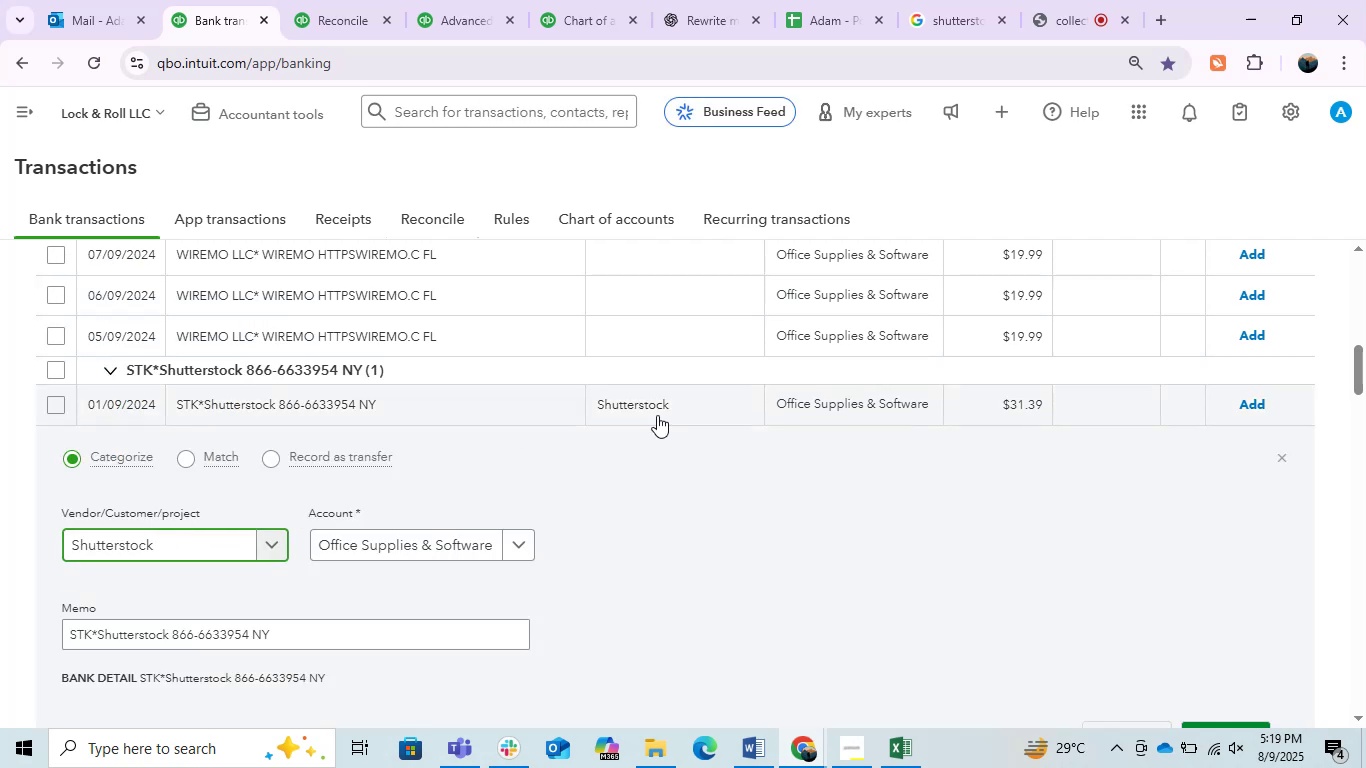 
left_click([465, 550])
 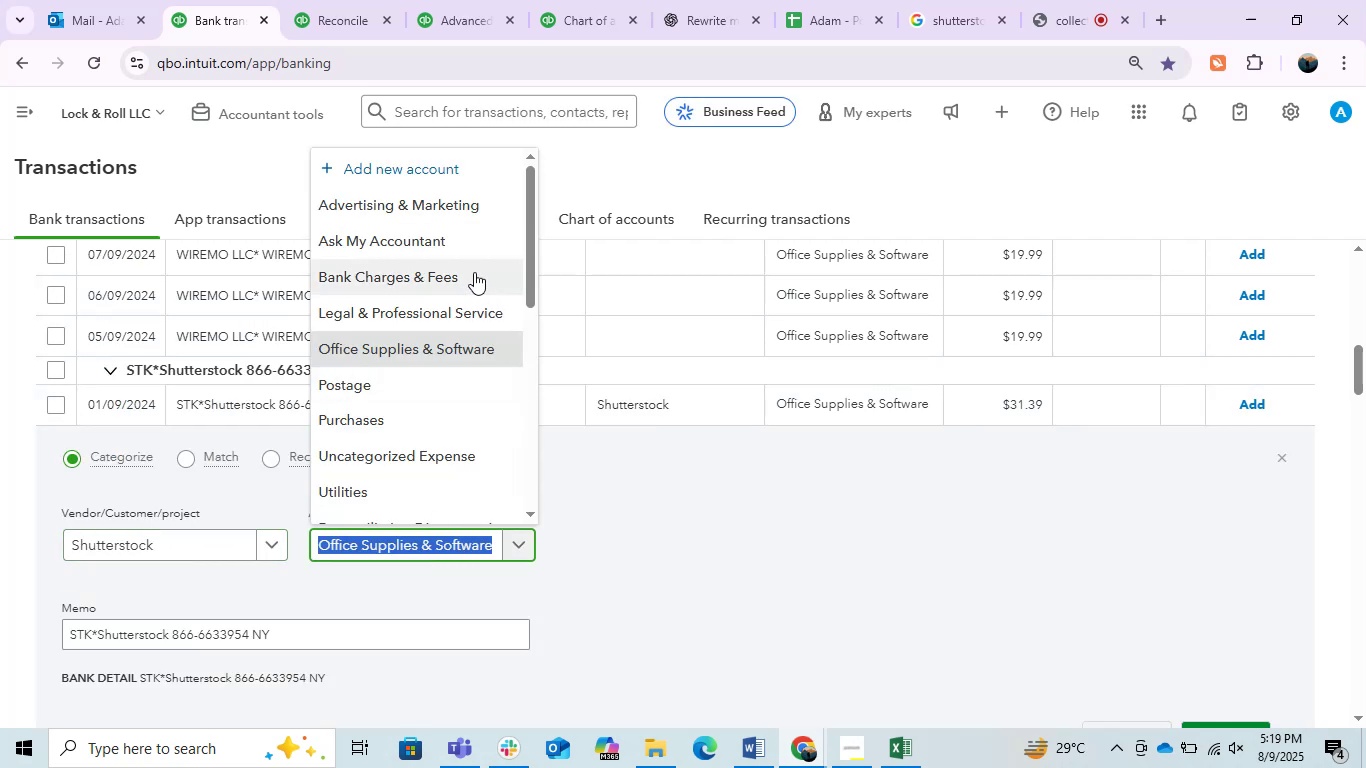 
left_click([461, 212])
 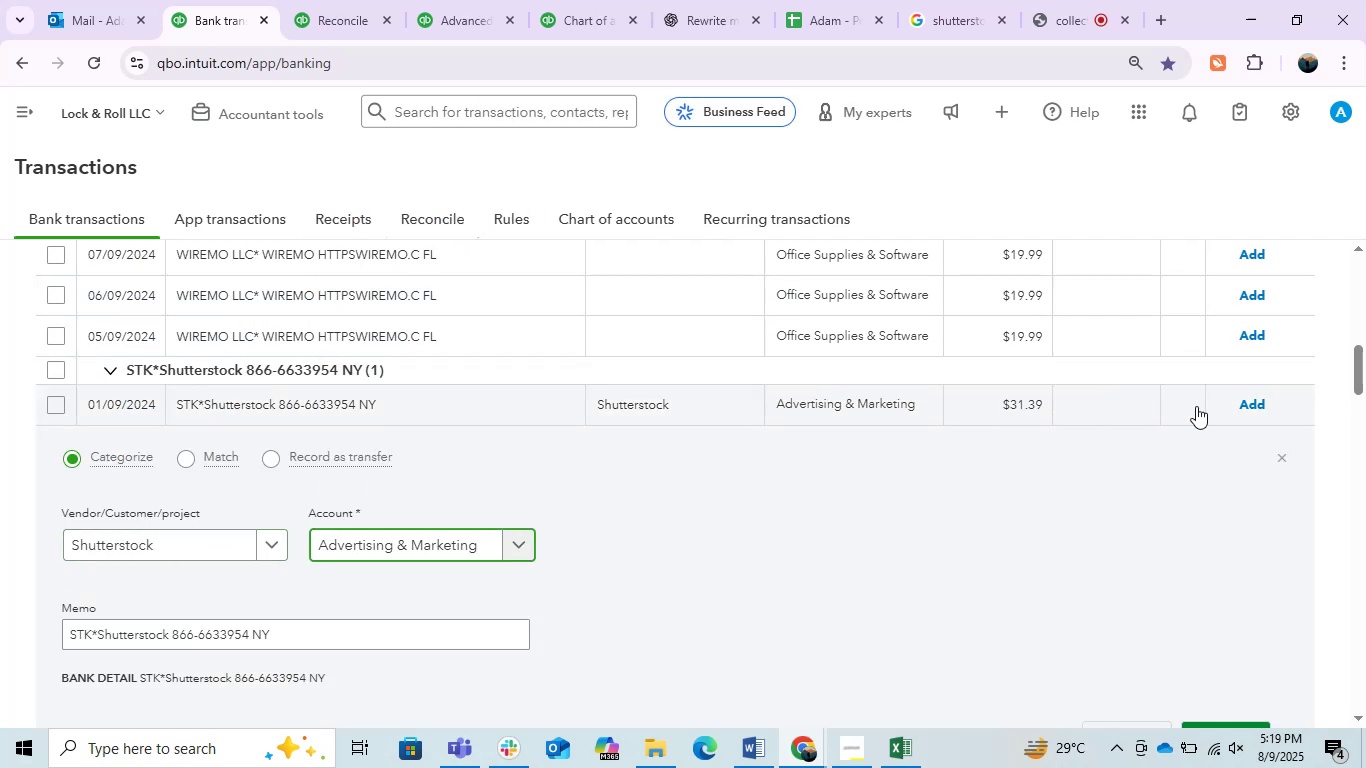 
left_click([1256, 403])
 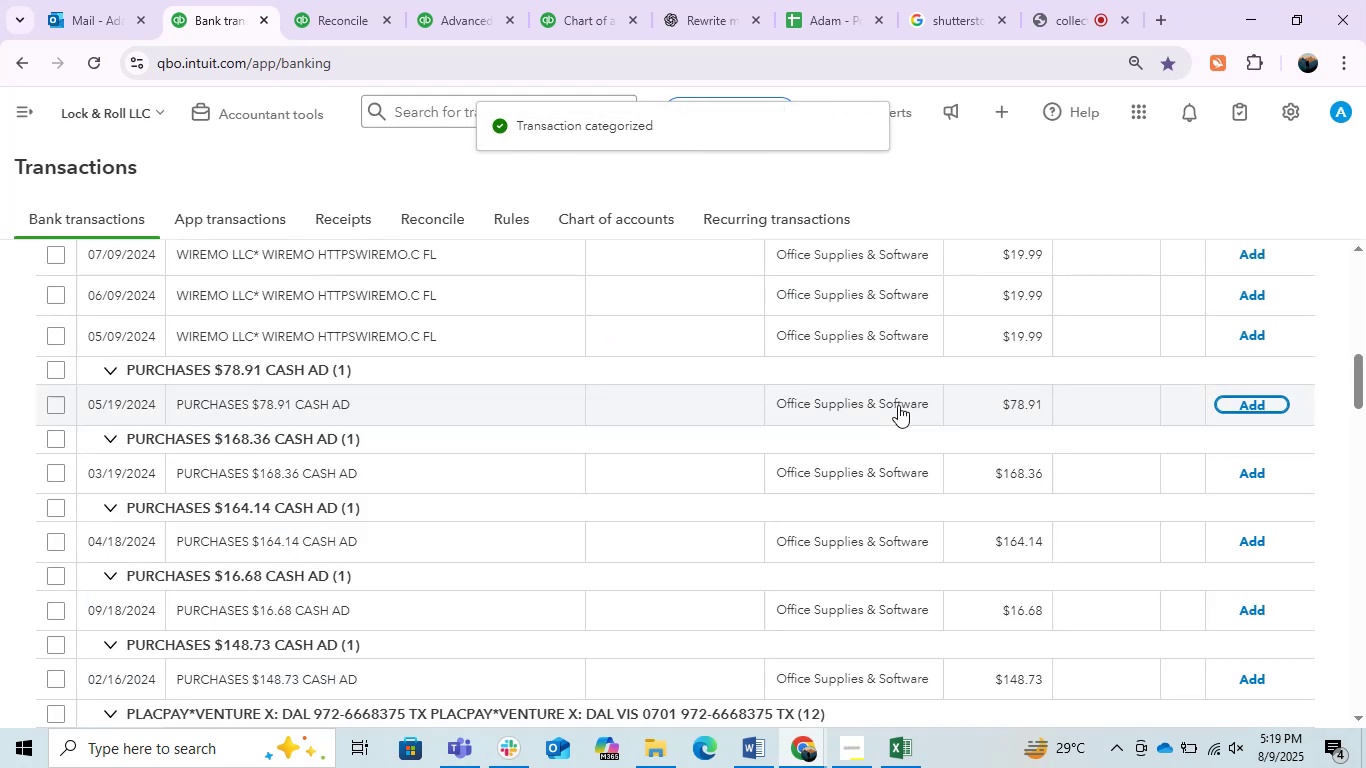 
wait(10.27)
 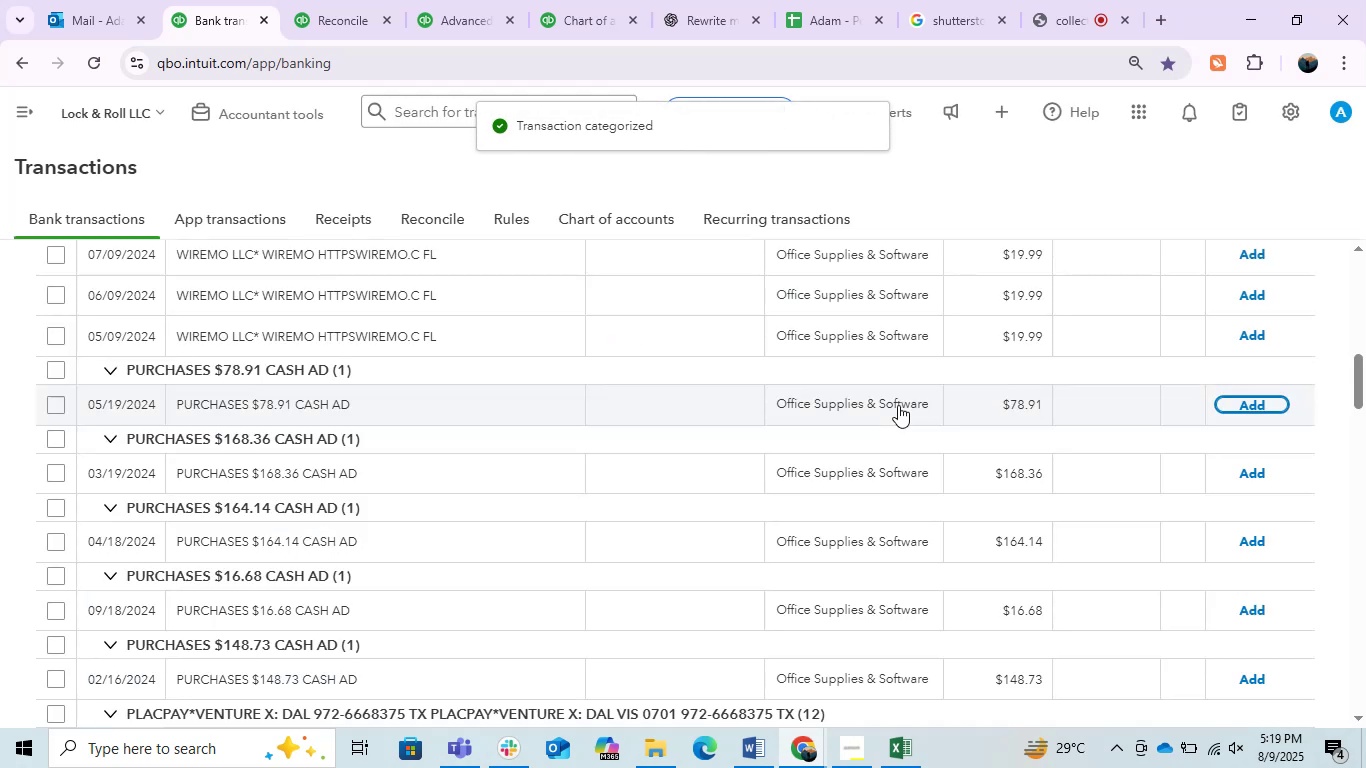 
scroll: coordinate [400, 610], scroll_direction: down, amount: 3.0
 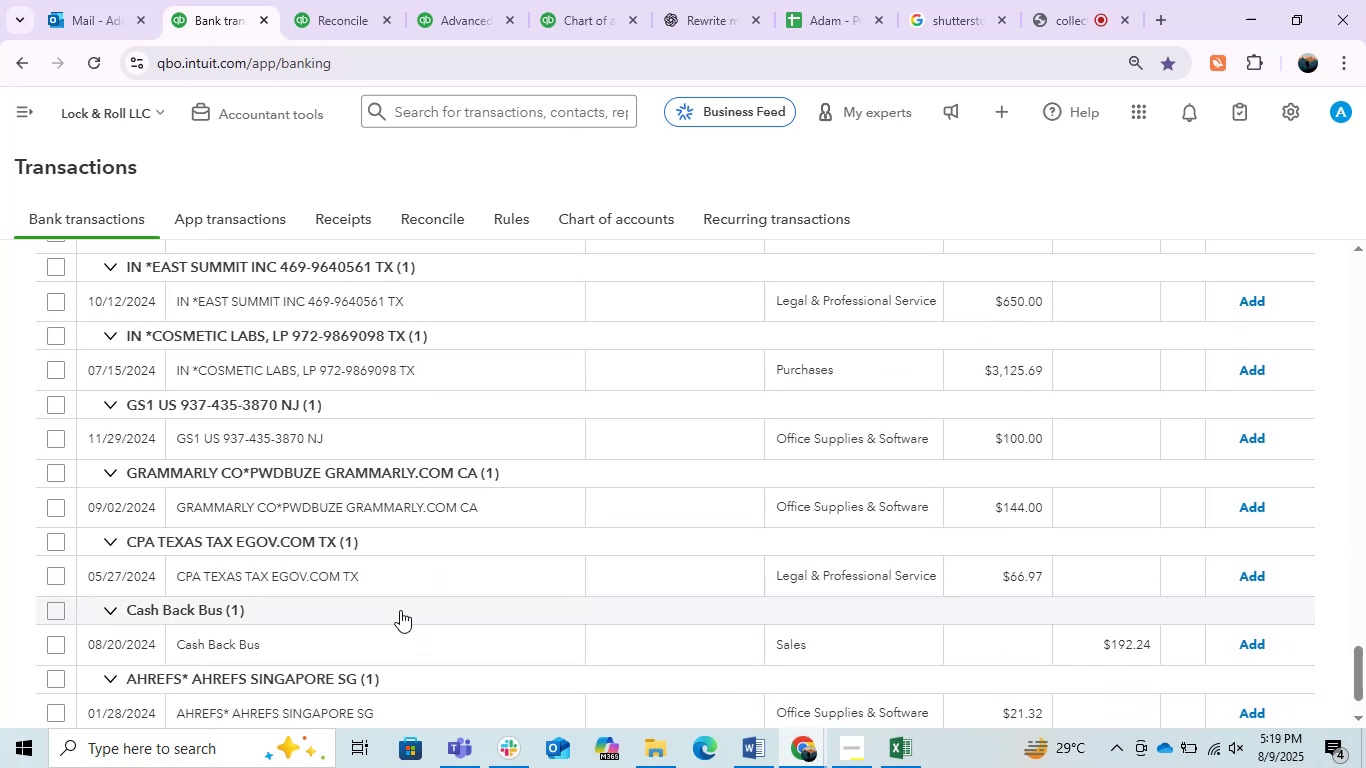 
wait(12.37)
 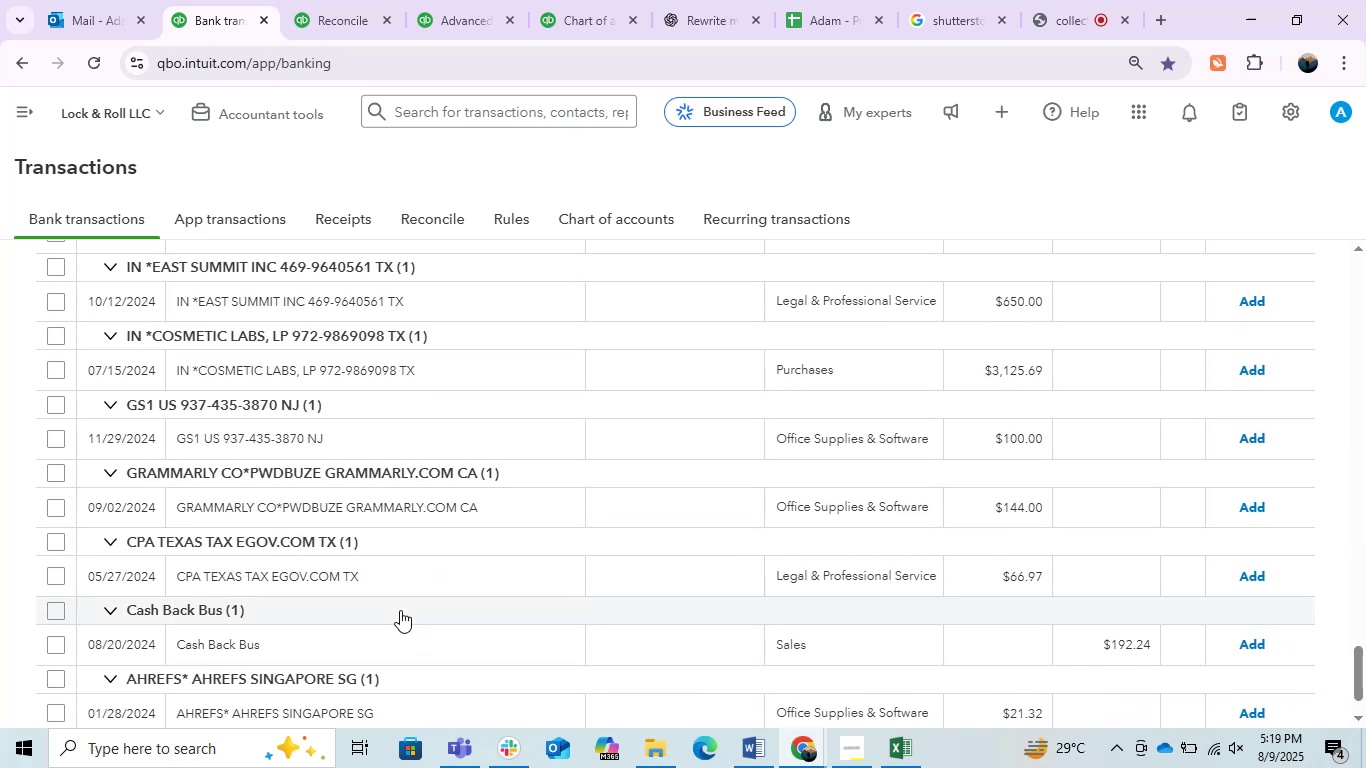 
scroll: coordinate [400, 610], scroll_direction: down, amount: 1.0
 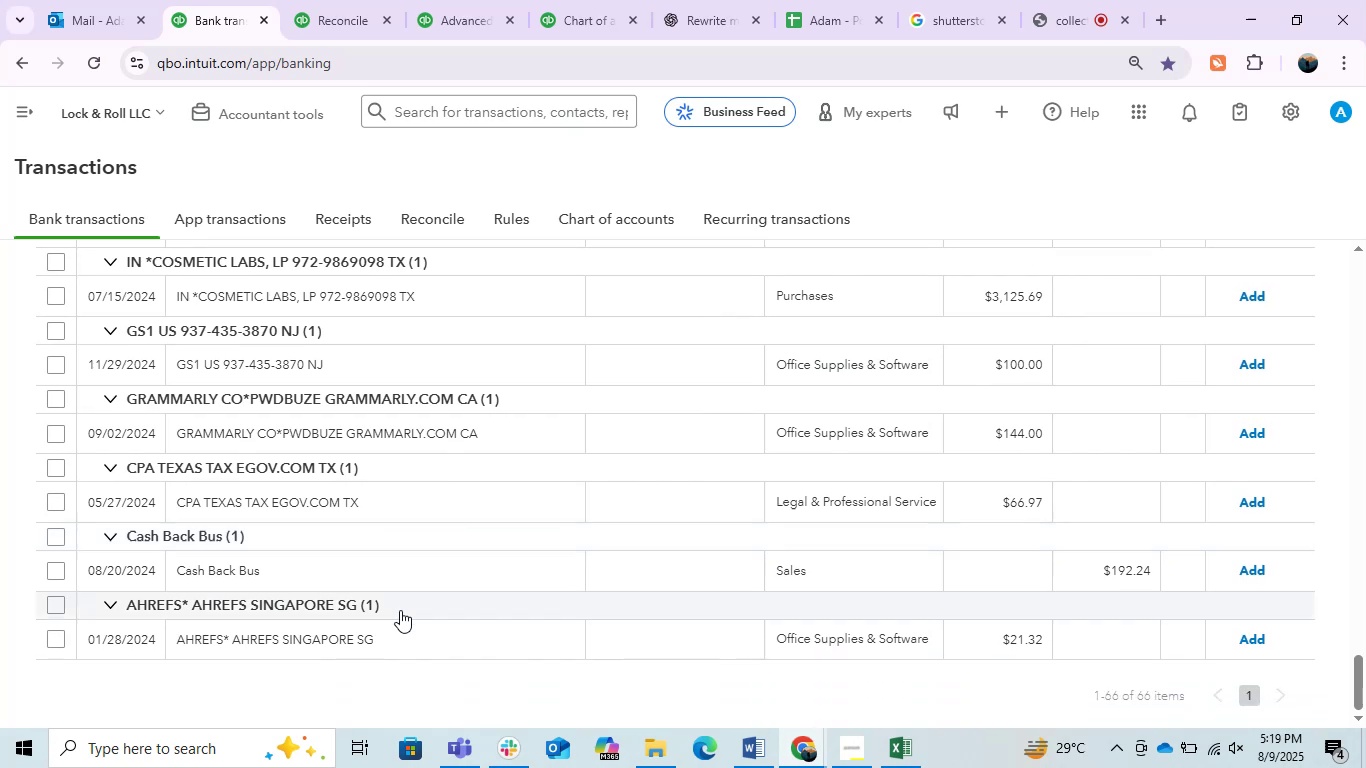 
scroll: coordinate [400, 610], scroll_direction: up, amount: 2.0
 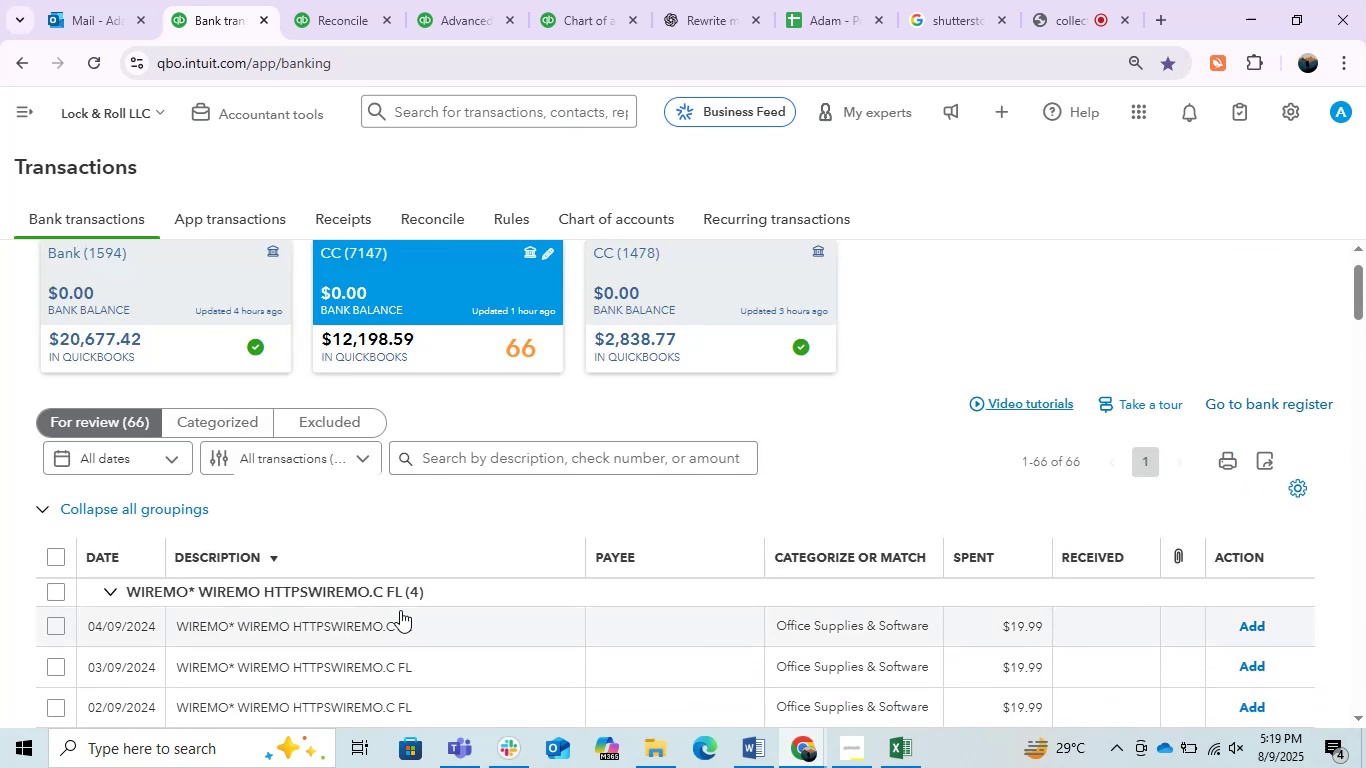 
scroll: coordinate [400, 610], scroll_direction: down, amount: 1.0
 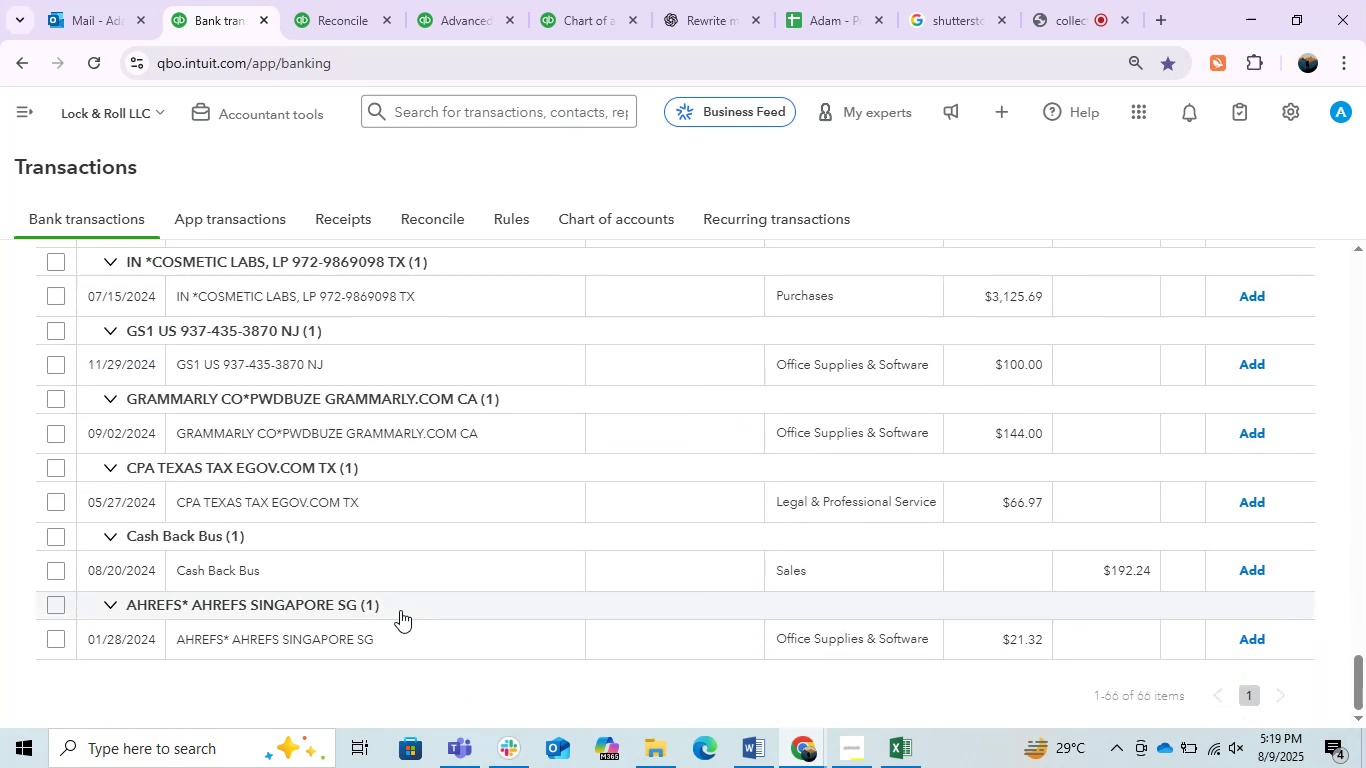 
scroll: coordinate [400, 610], scroll_direction: up, amount: 1.0
 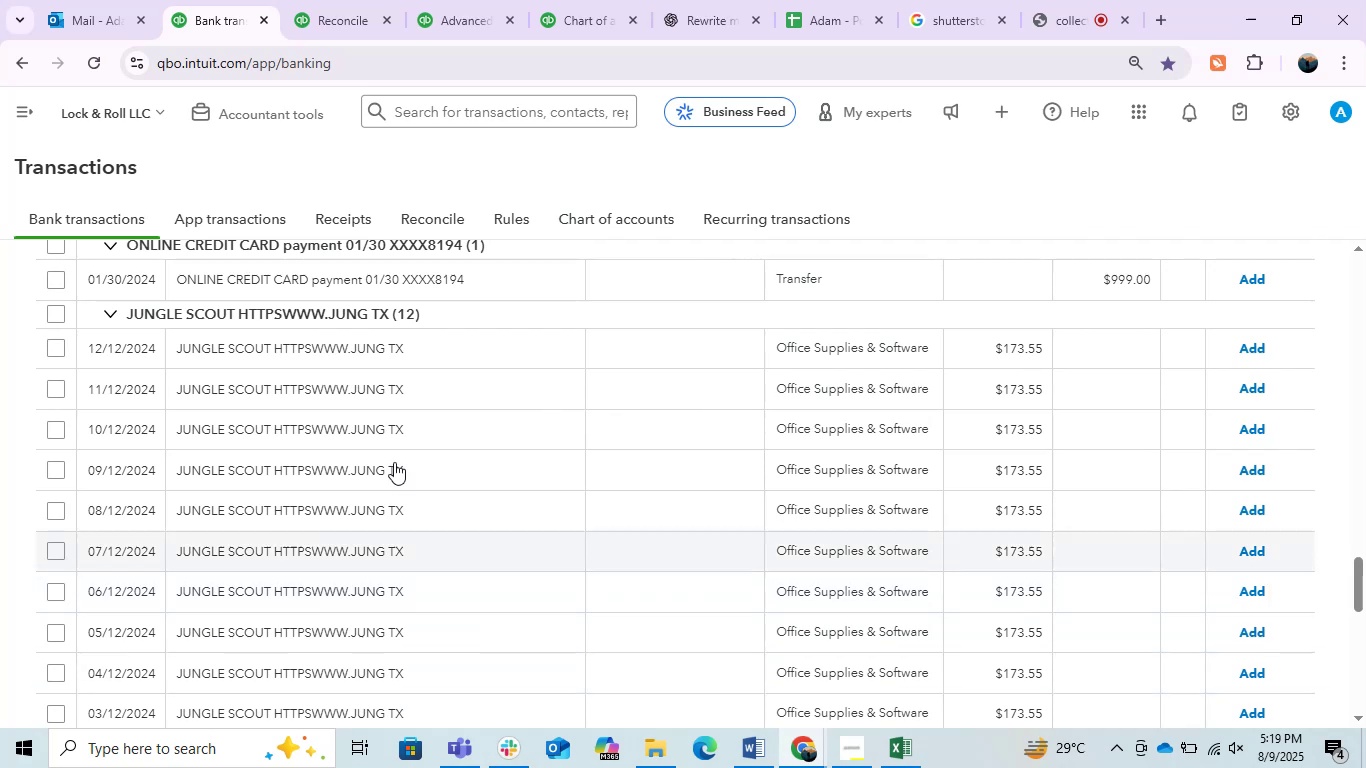 
left_click([379, 340])
 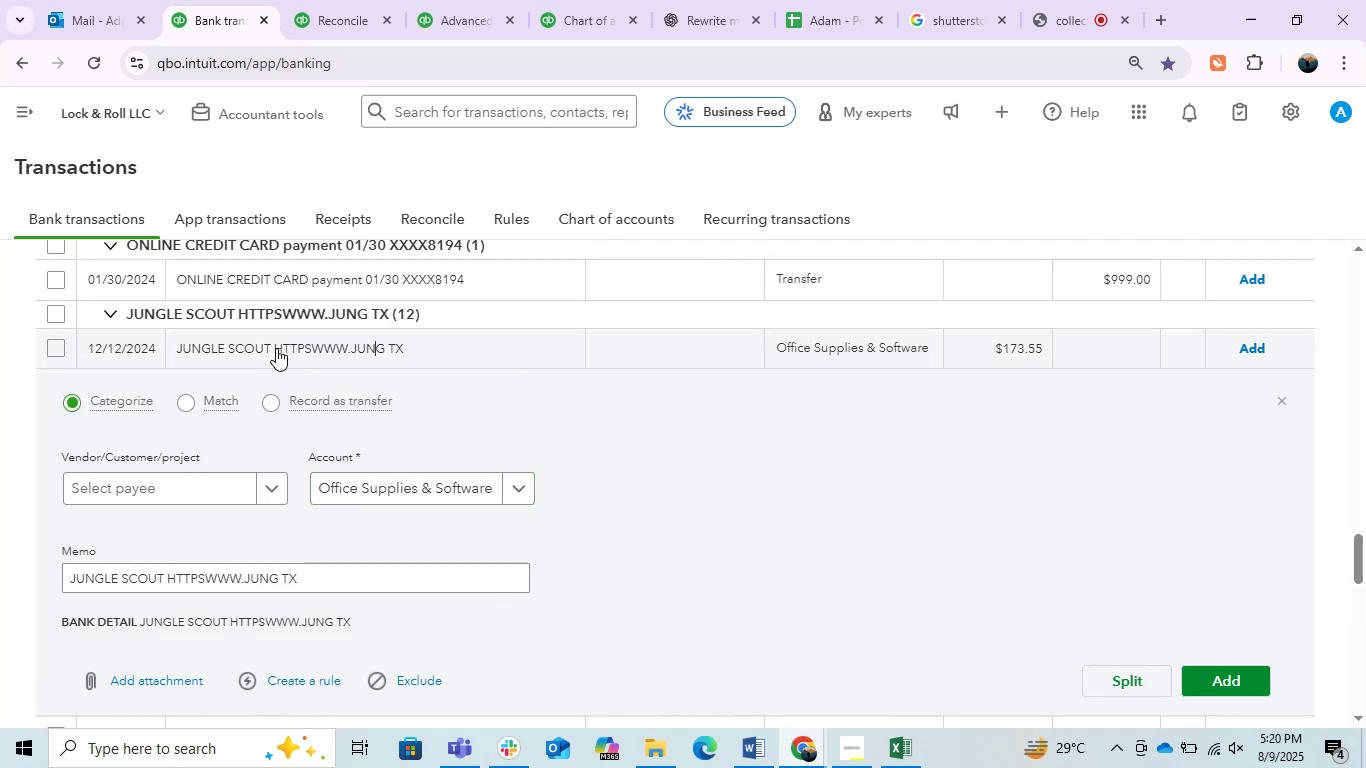 
left_click([266, 348])
 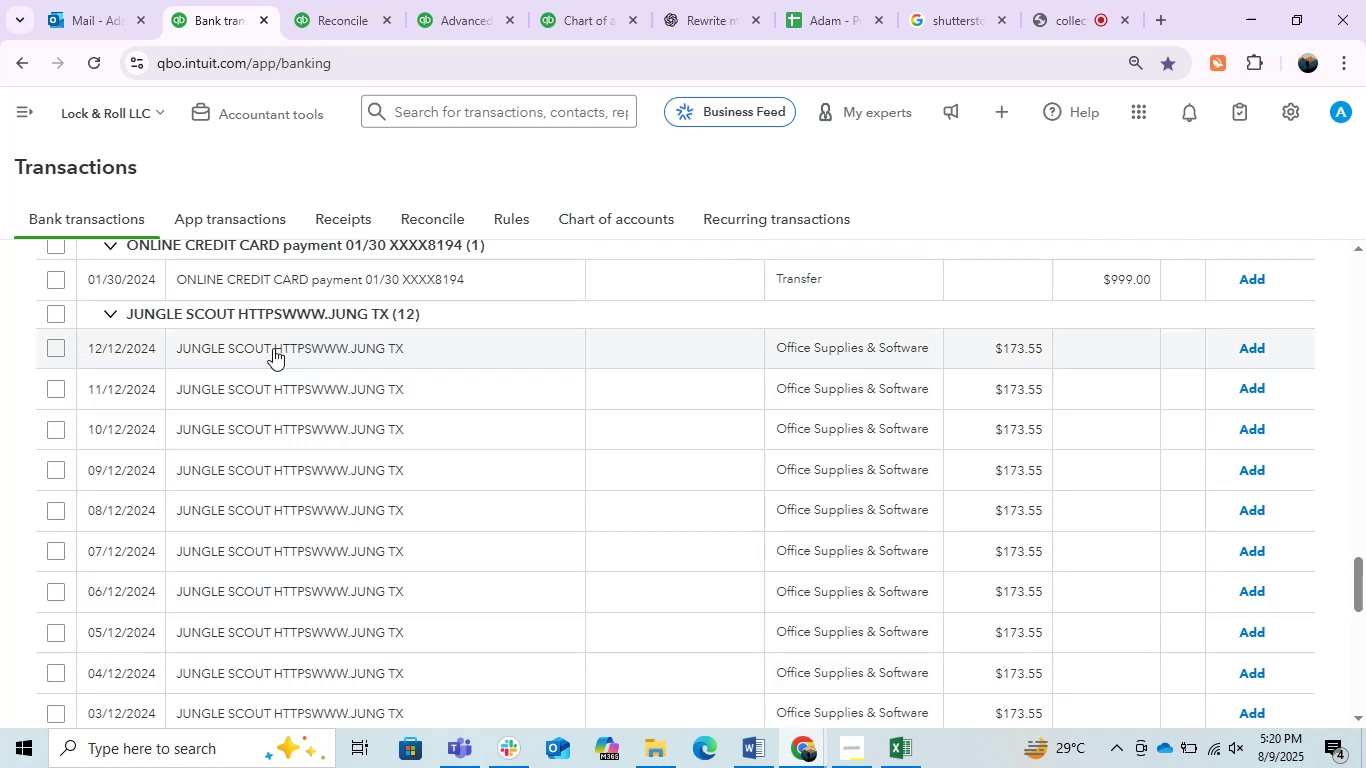 
left_click([273, 348])
 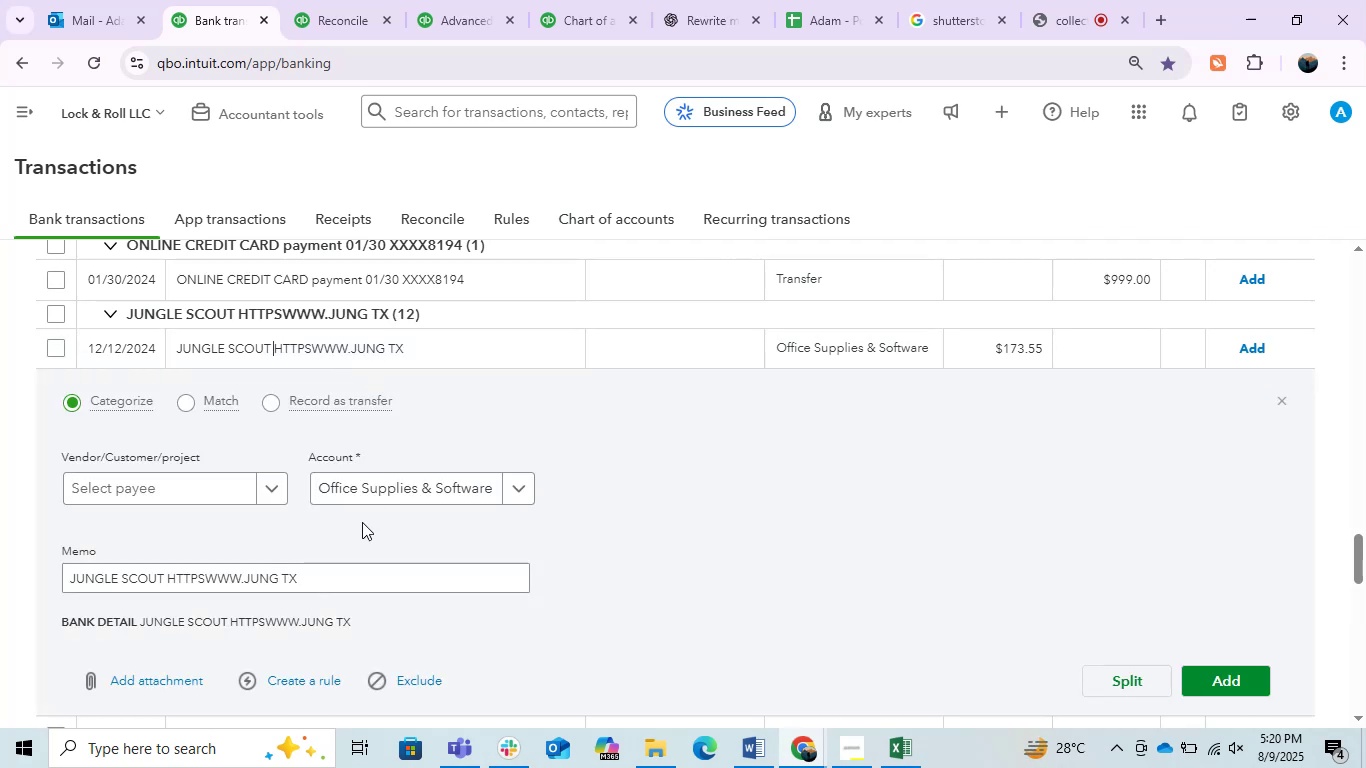 
left_click_drag(start_coordinate=[328, 578], to_coordinate=[36, 570])
 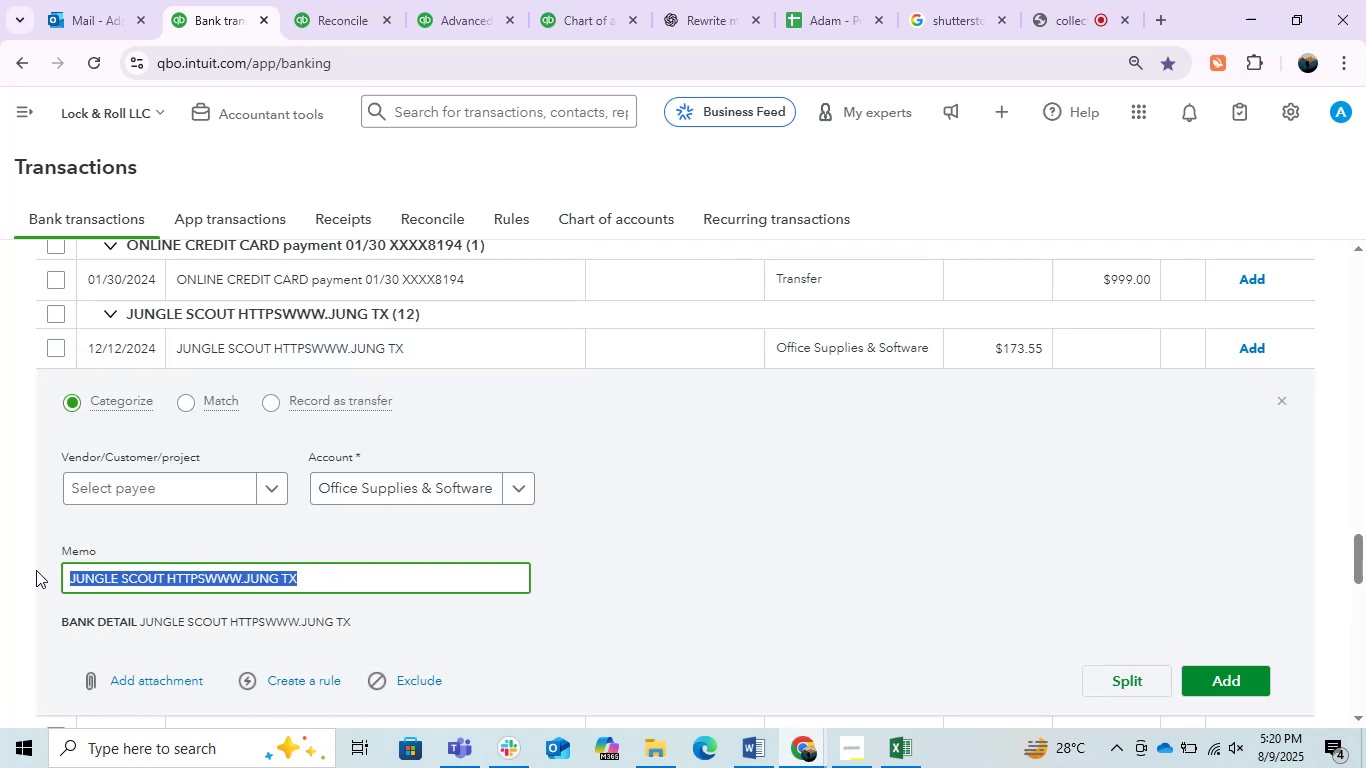 
key(Control+C)
 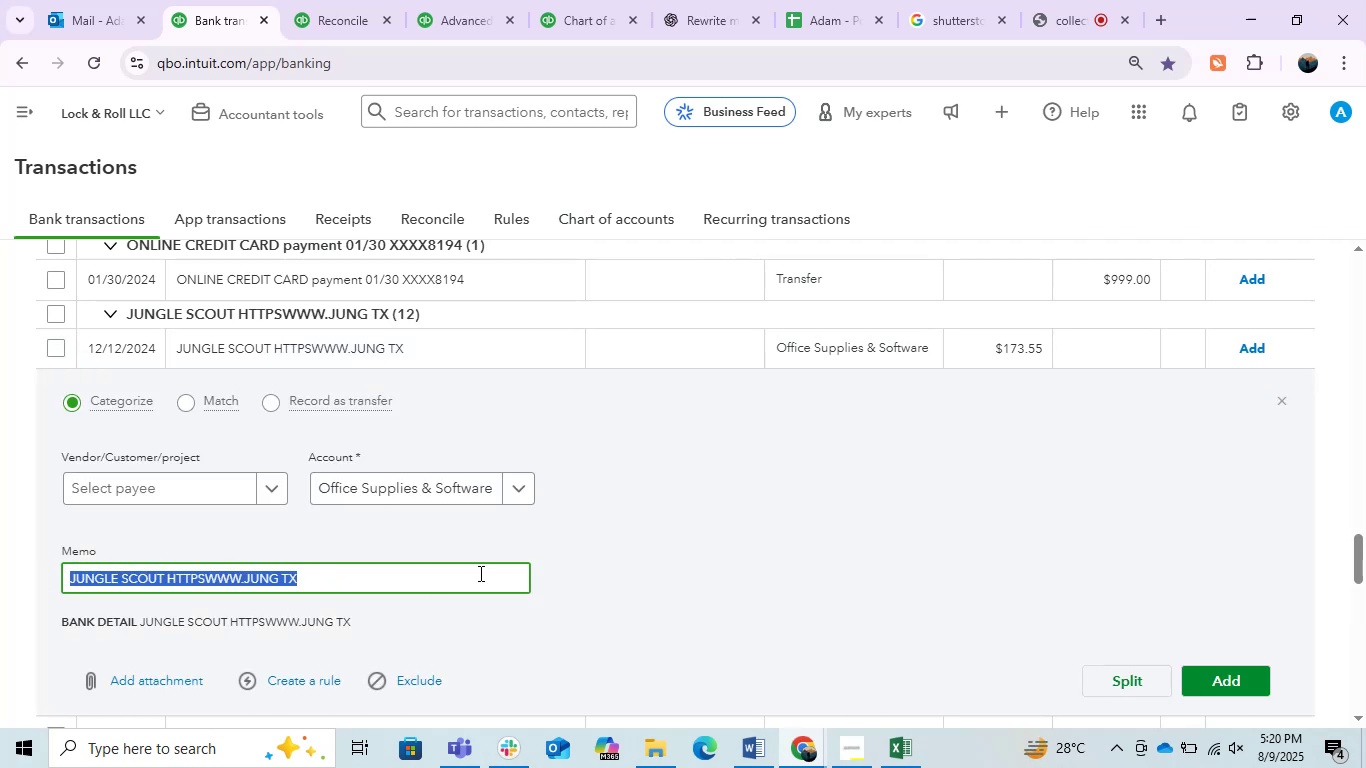 
key(Control+C)
 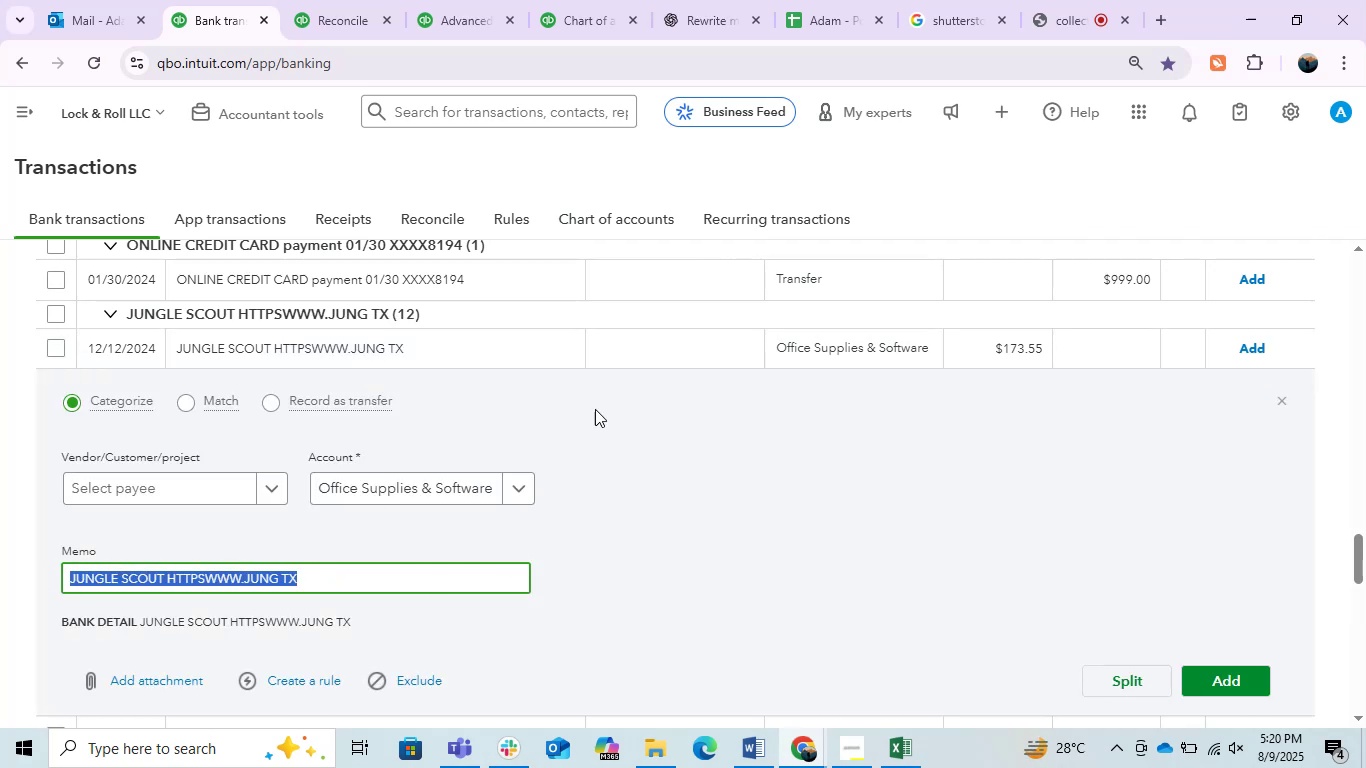 
key(Control+C)
 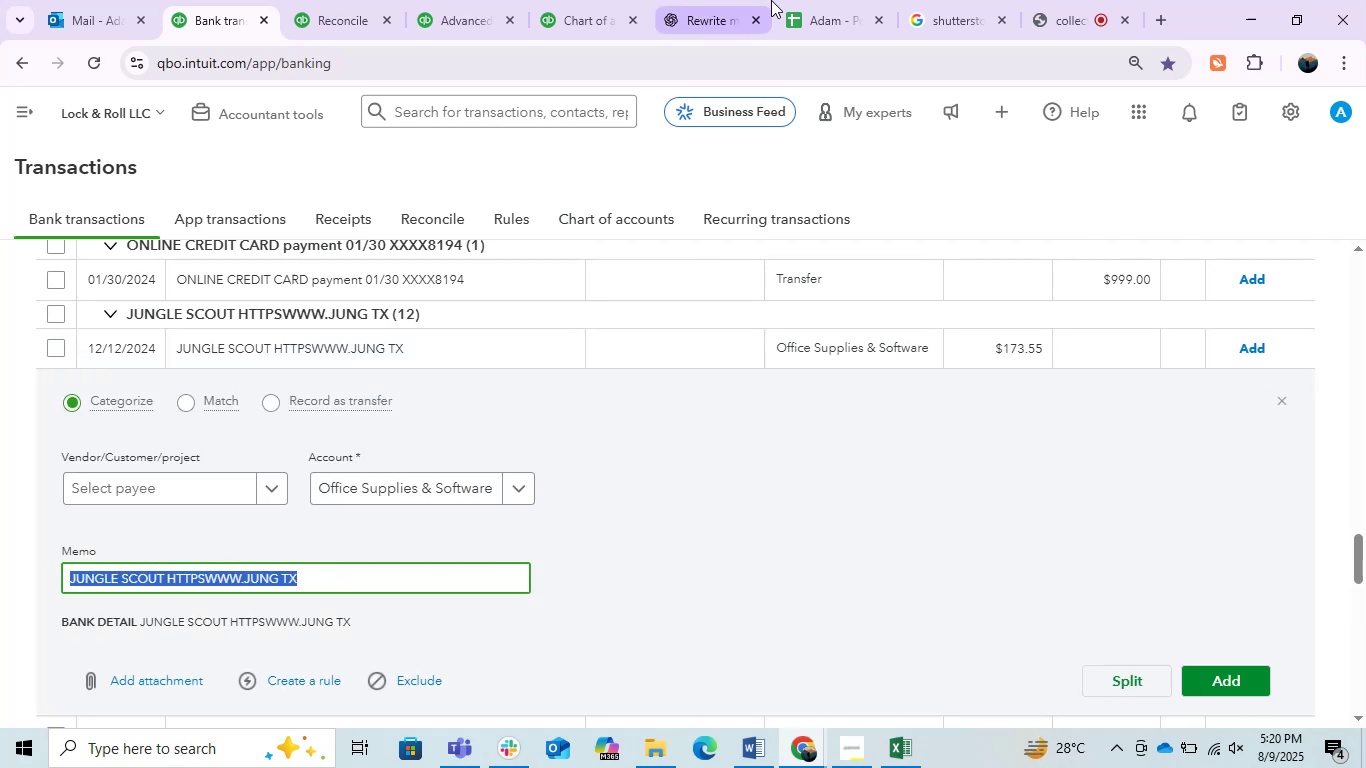 
left_click([771, 0])
 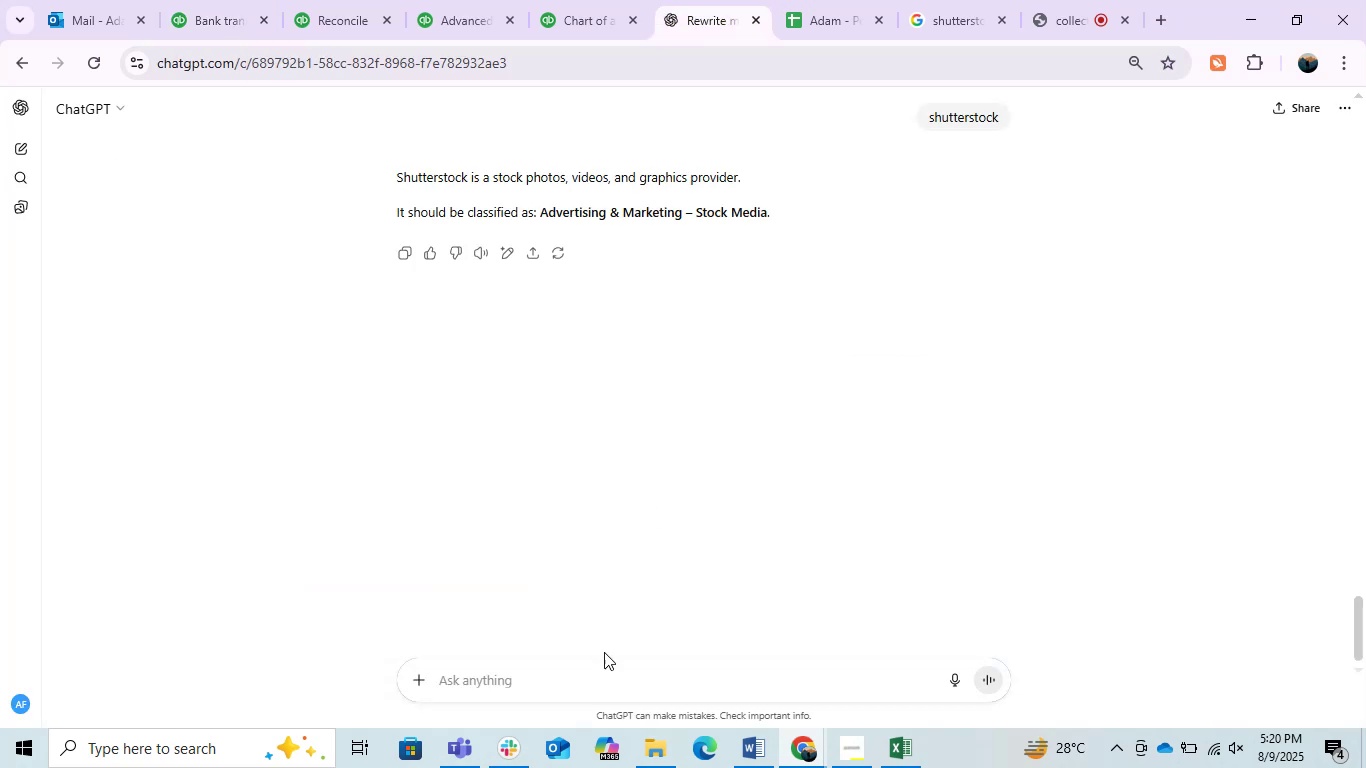 
left_click([592, 674])
 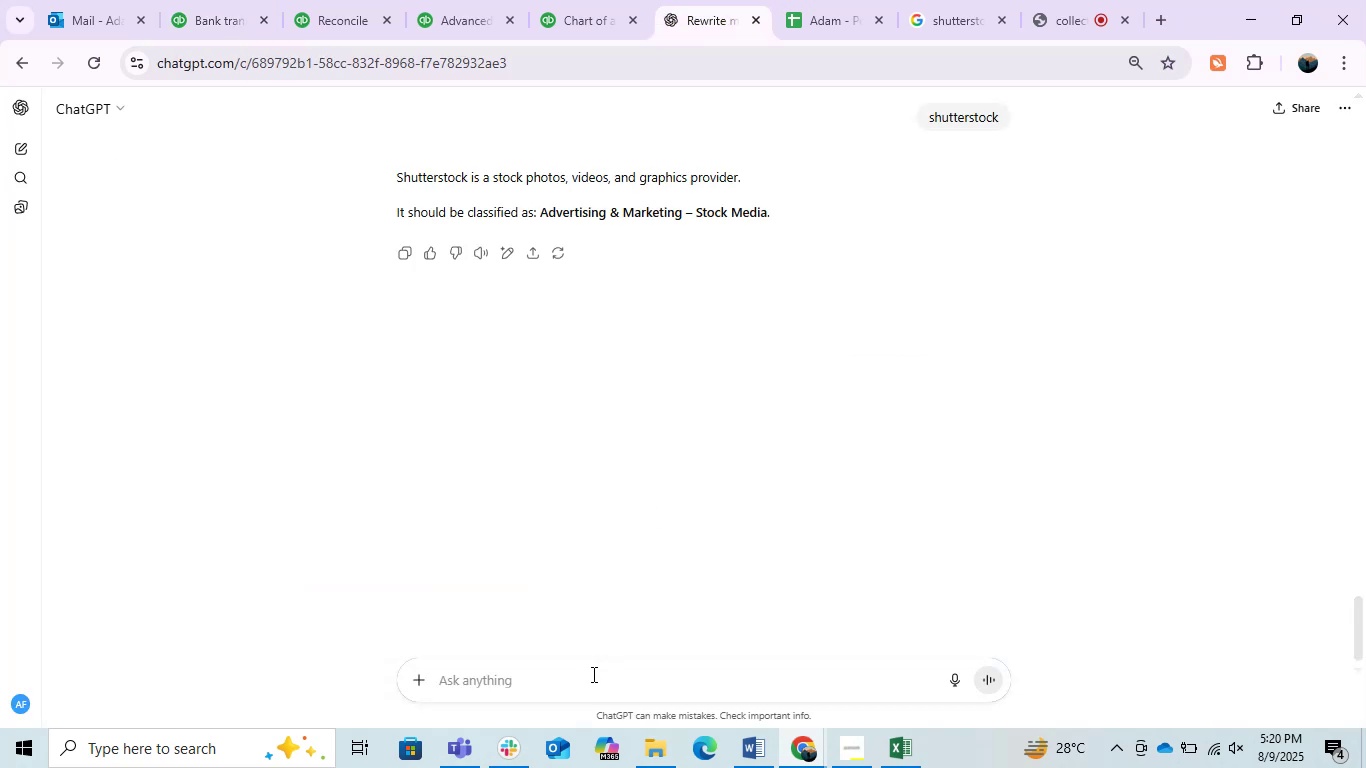 
key(Control+ControlLeft)
 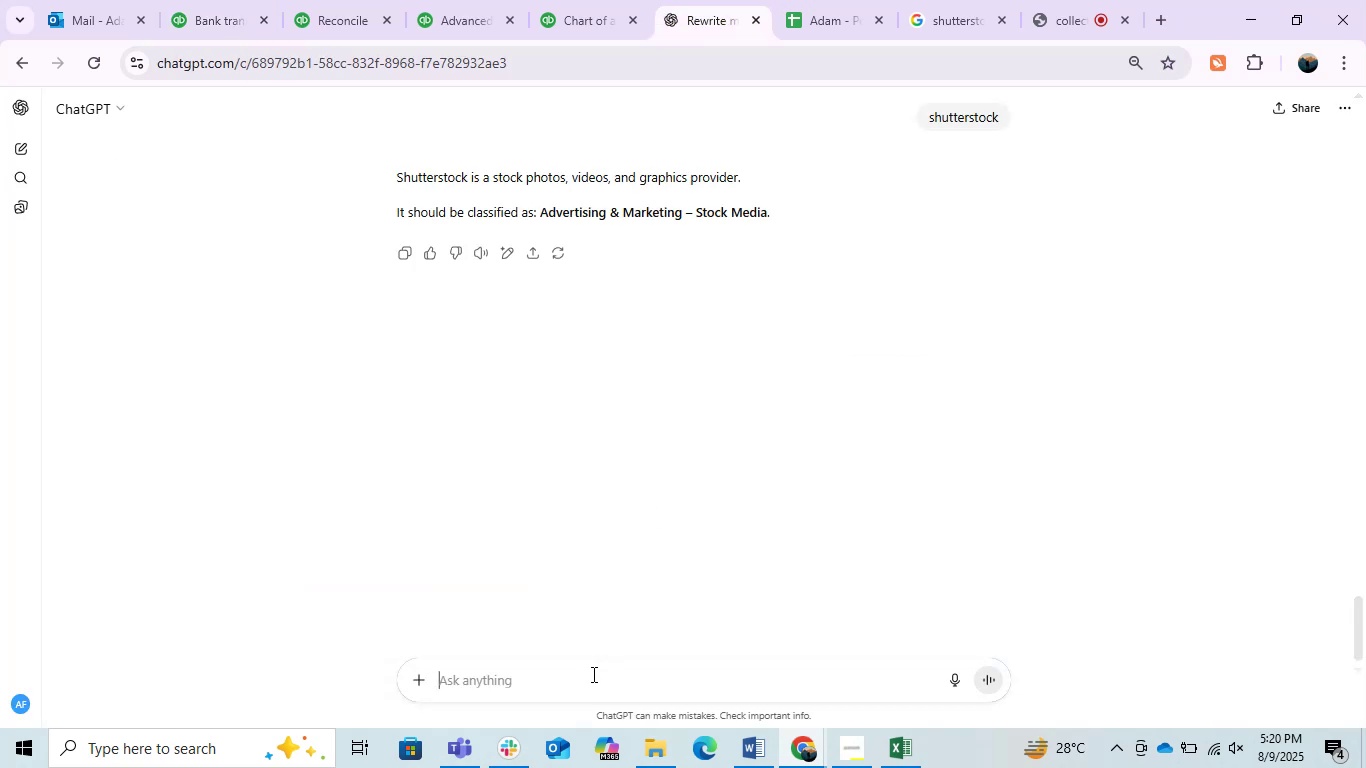 
key(Control+V)
 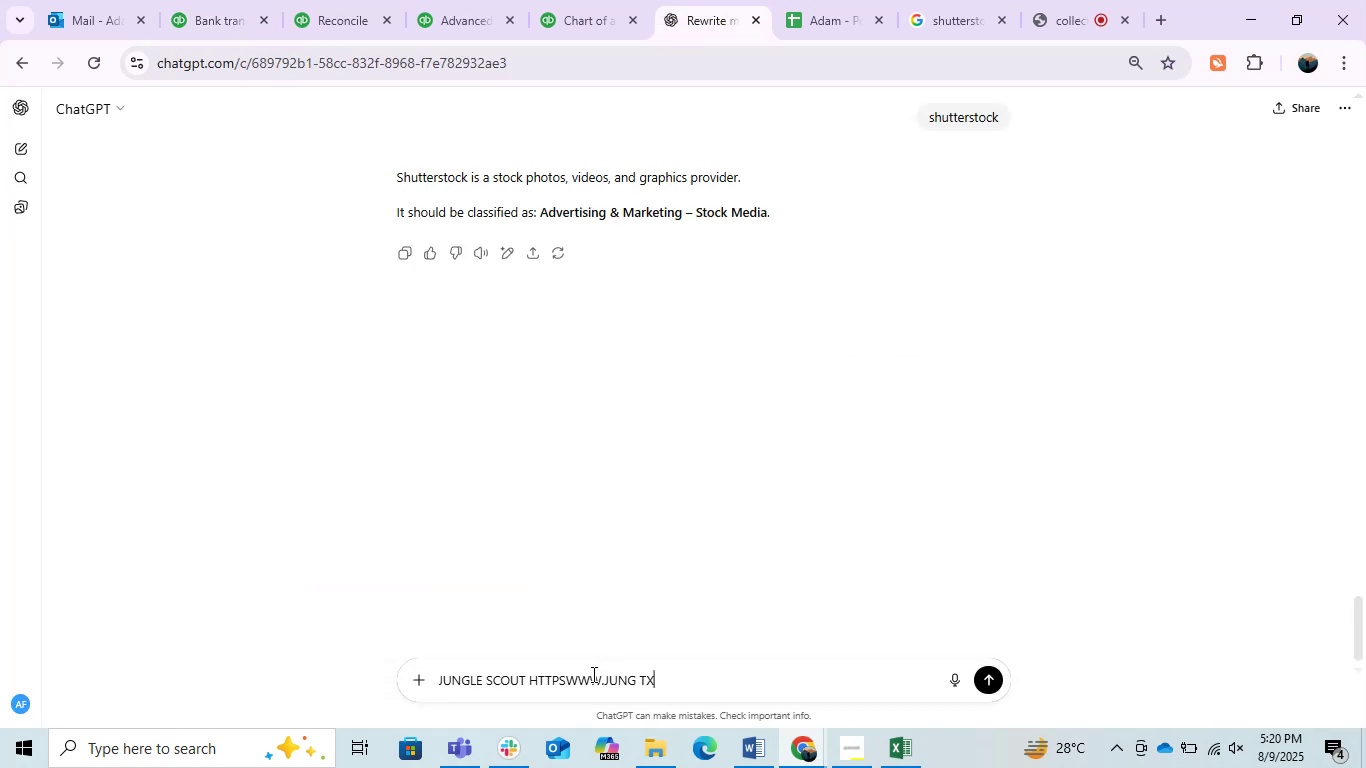 
key(Enter)
 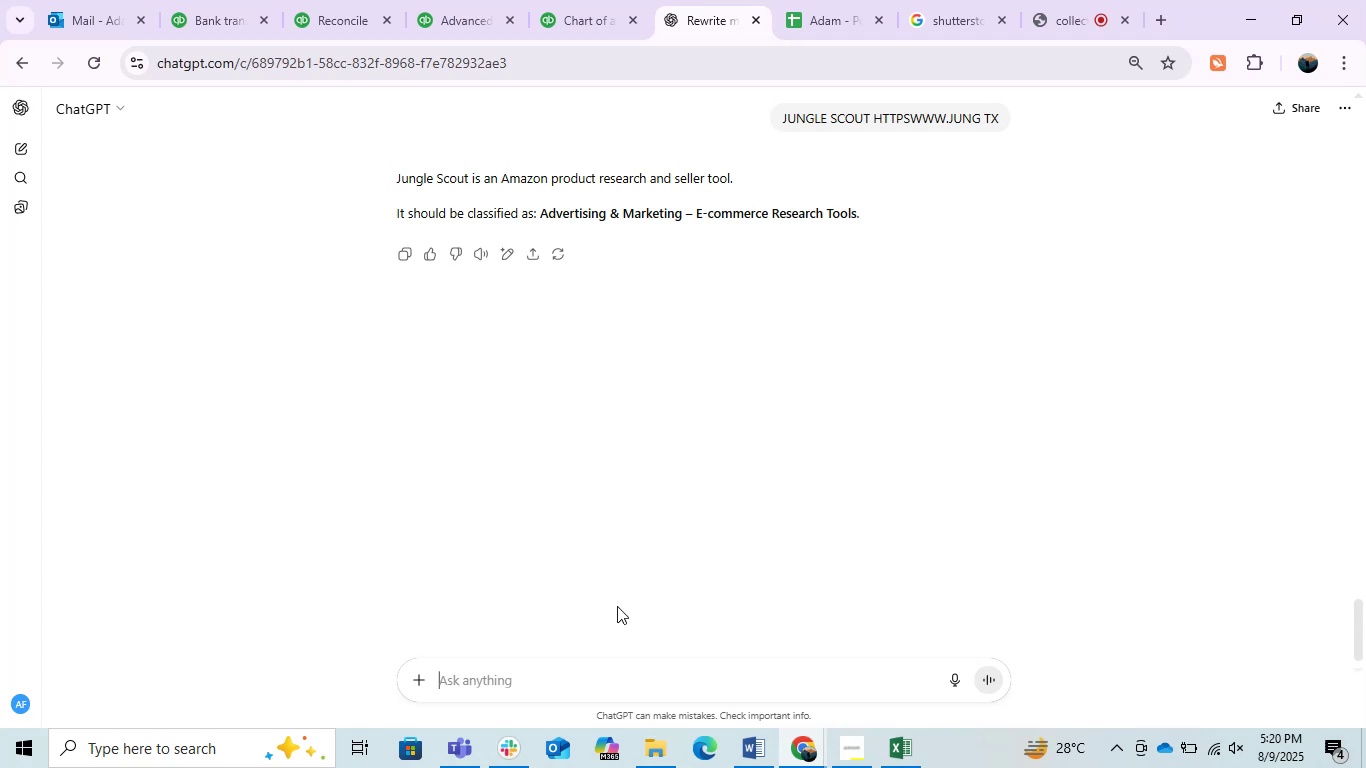 
wait(13.3)
 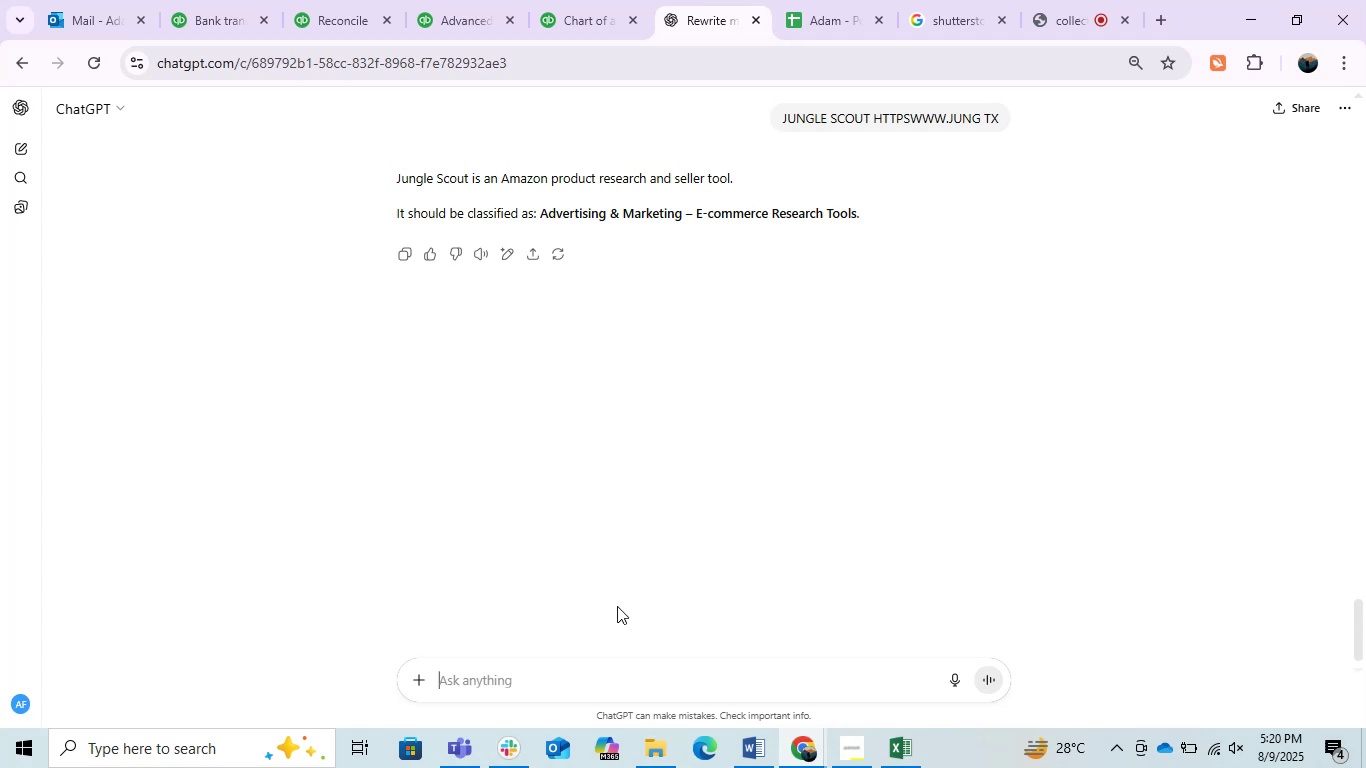 
type(give nm)
key(Backspace)
key(Backspace)
type(me reference  )
 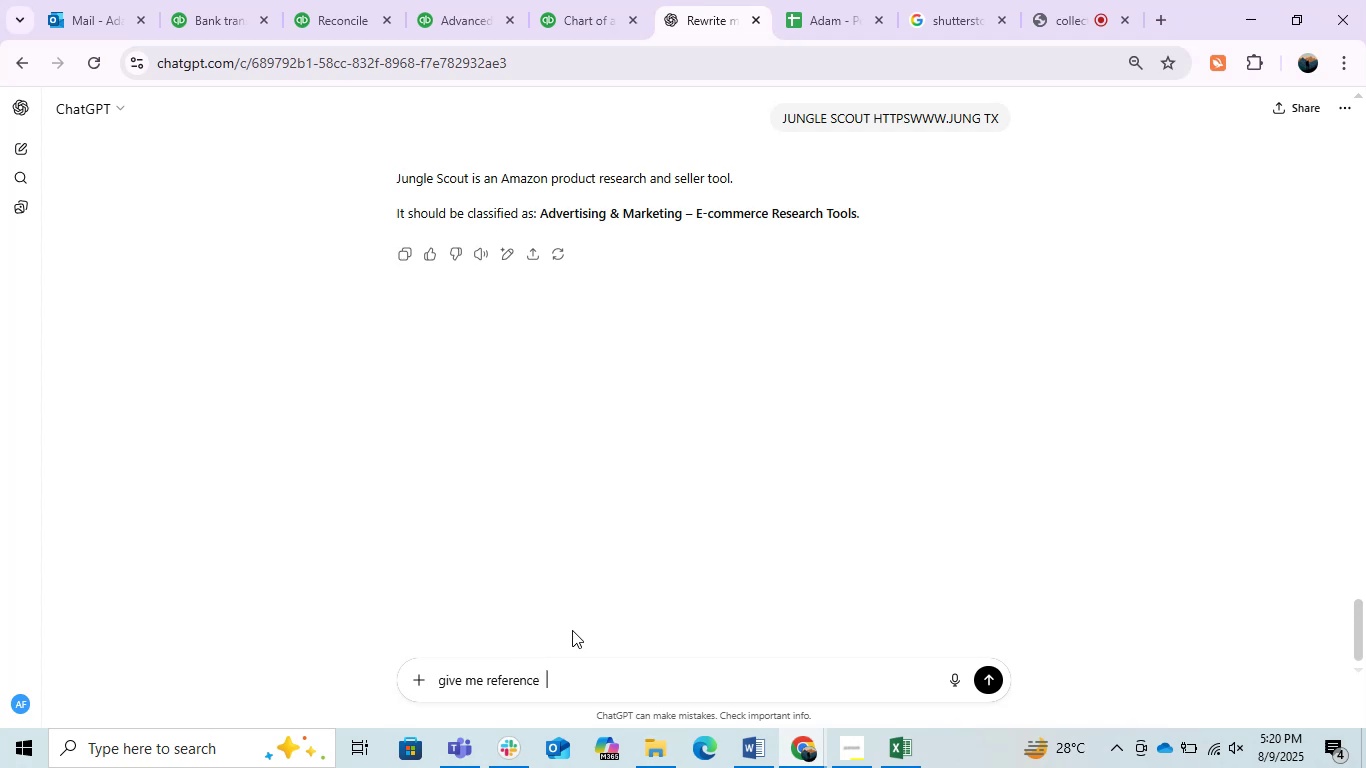 
key(Enter)
 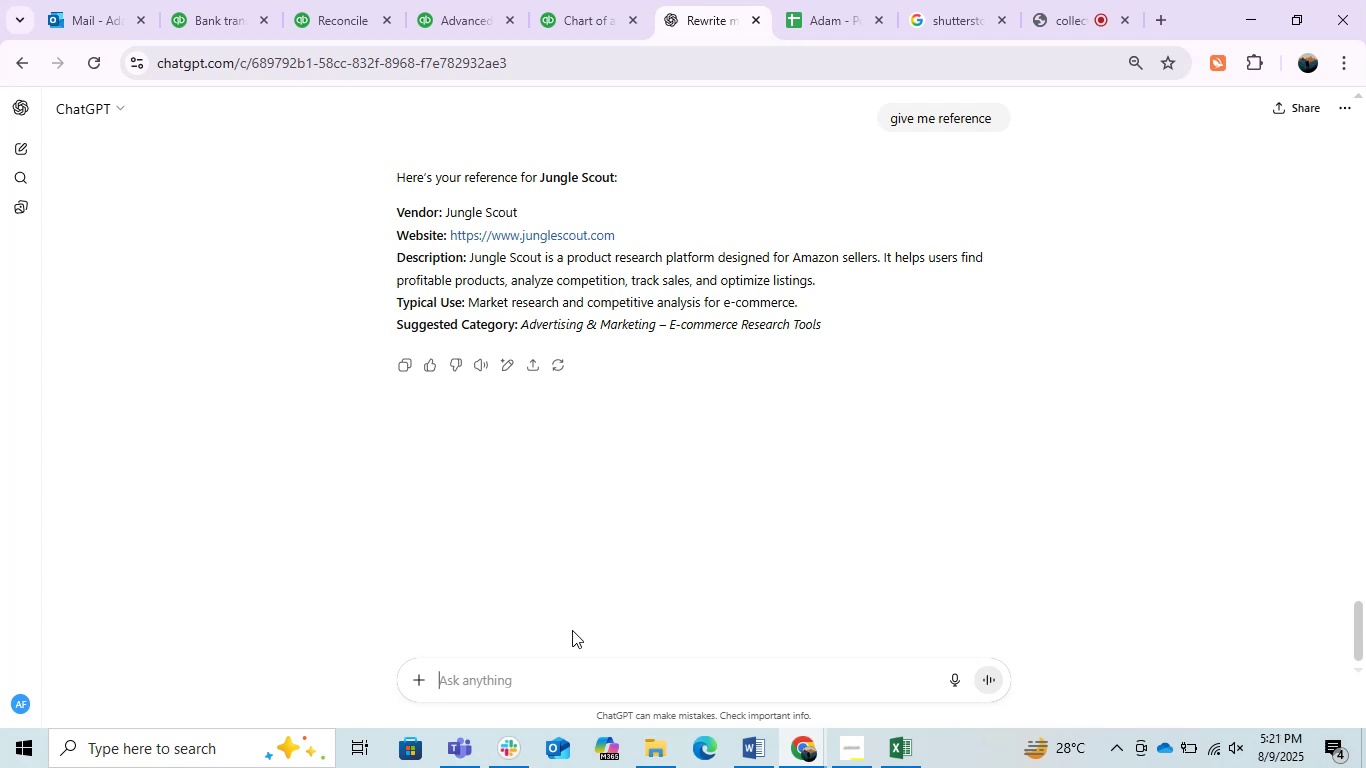 
wait(36.42)
 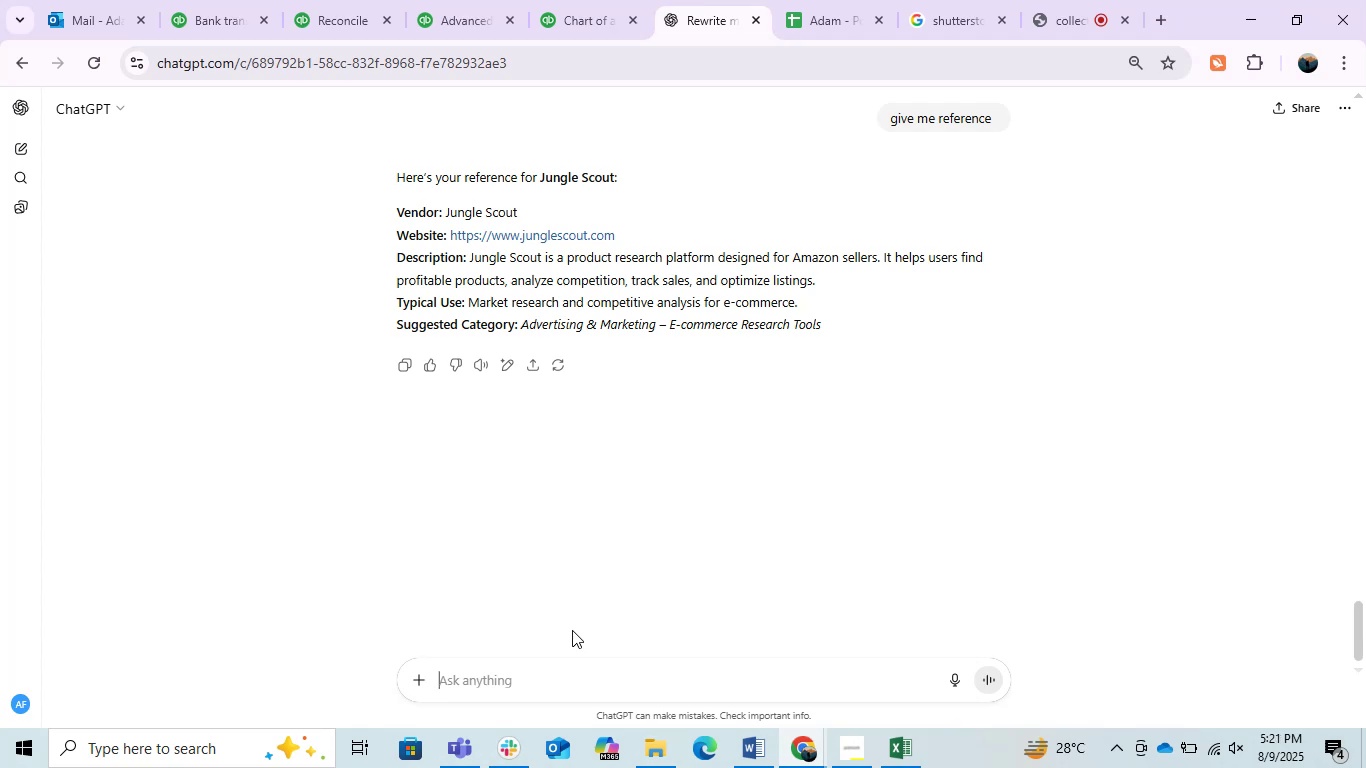 
left_click([235, 0])
 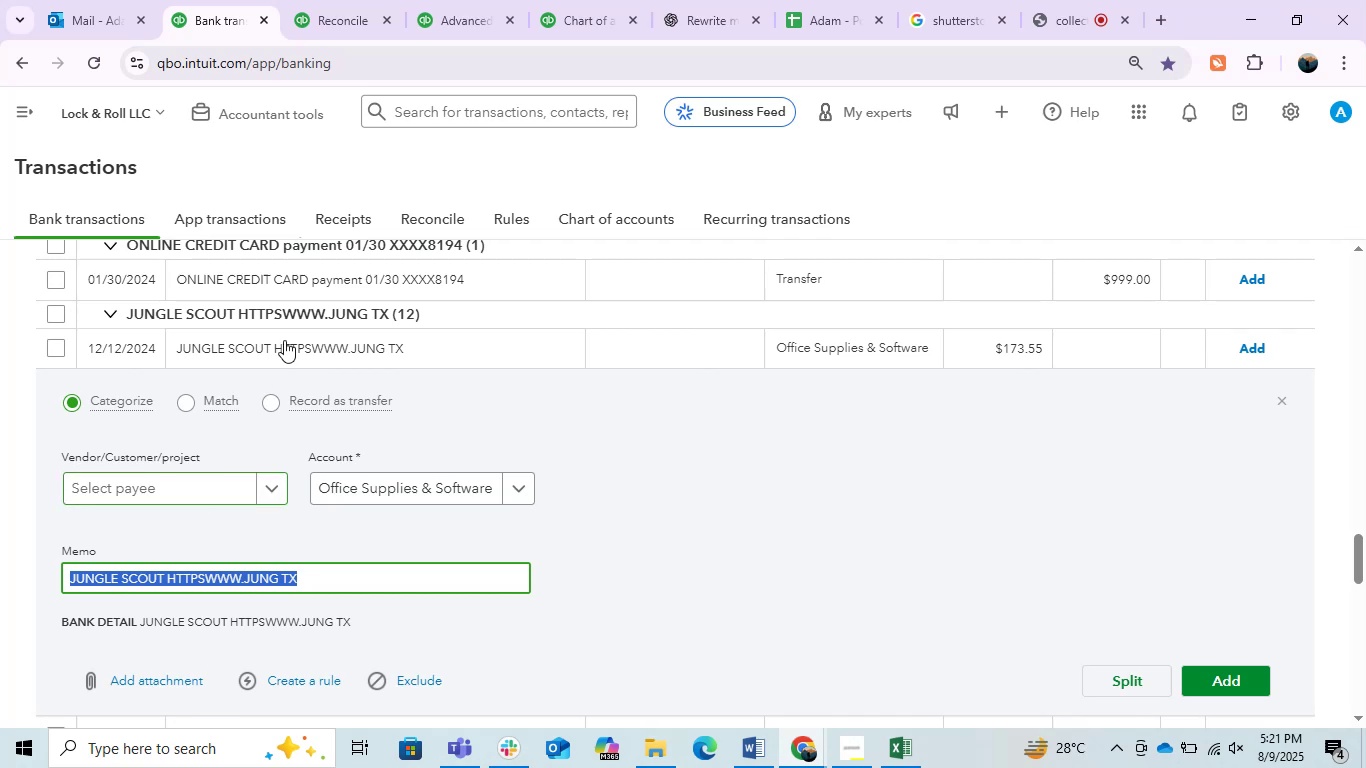 
left_click([182, 581])
 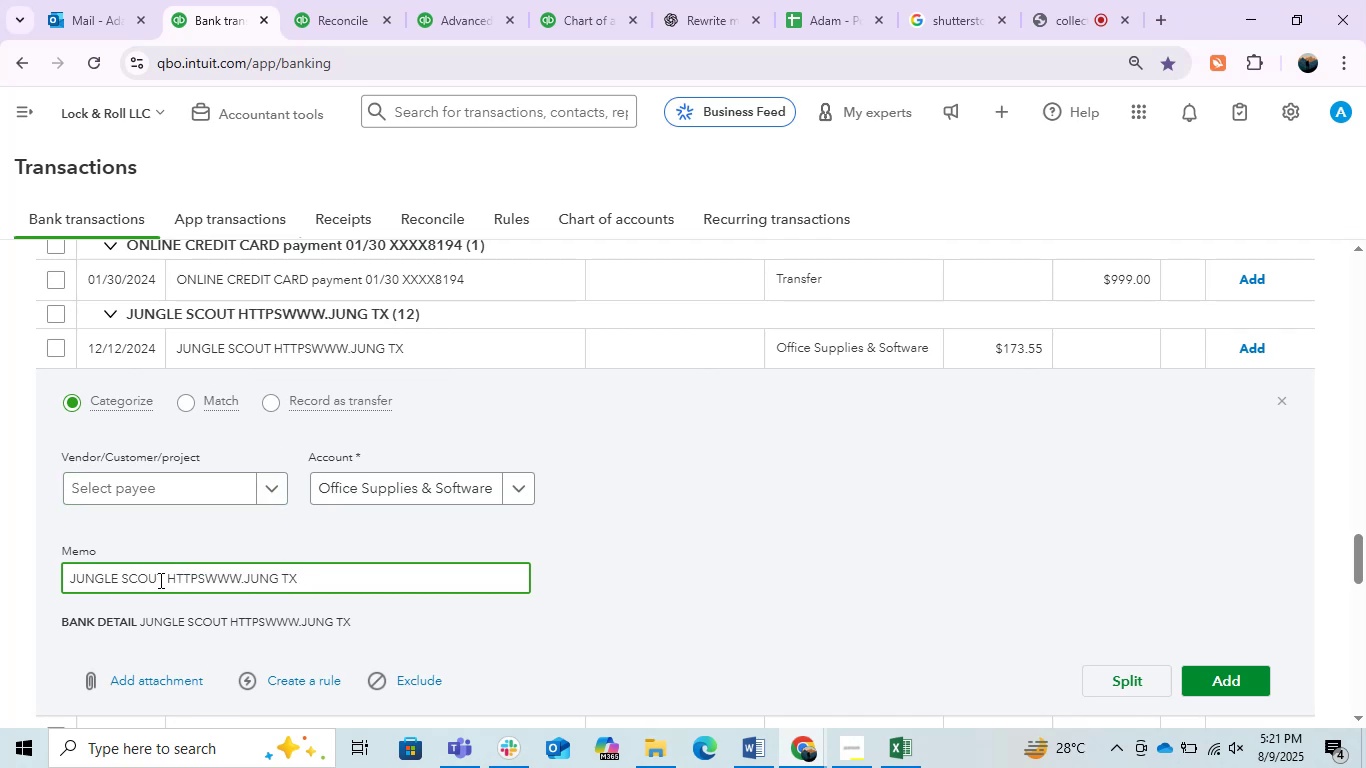 
left_click_drag(start_coordinate=[163, 581], to_coordinate=[62, 588])
 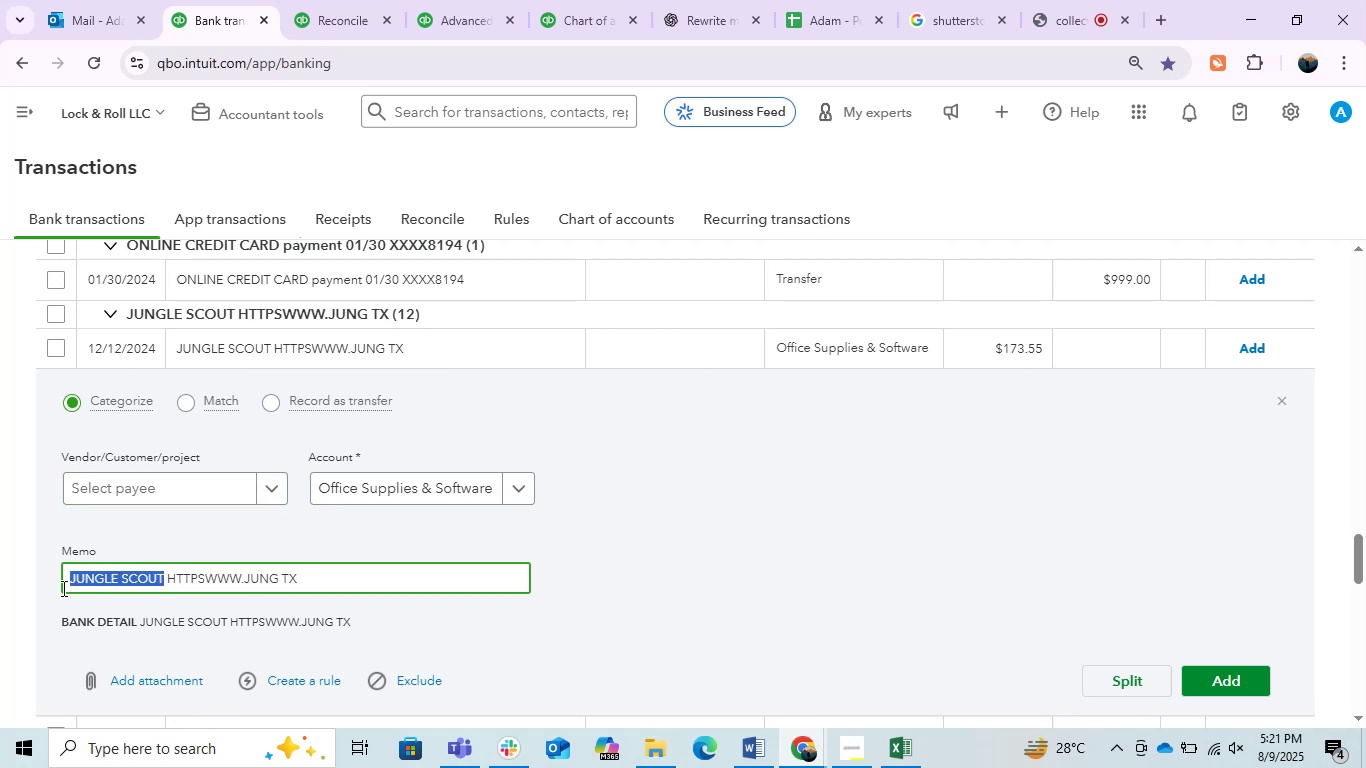 
key(Control+C)
 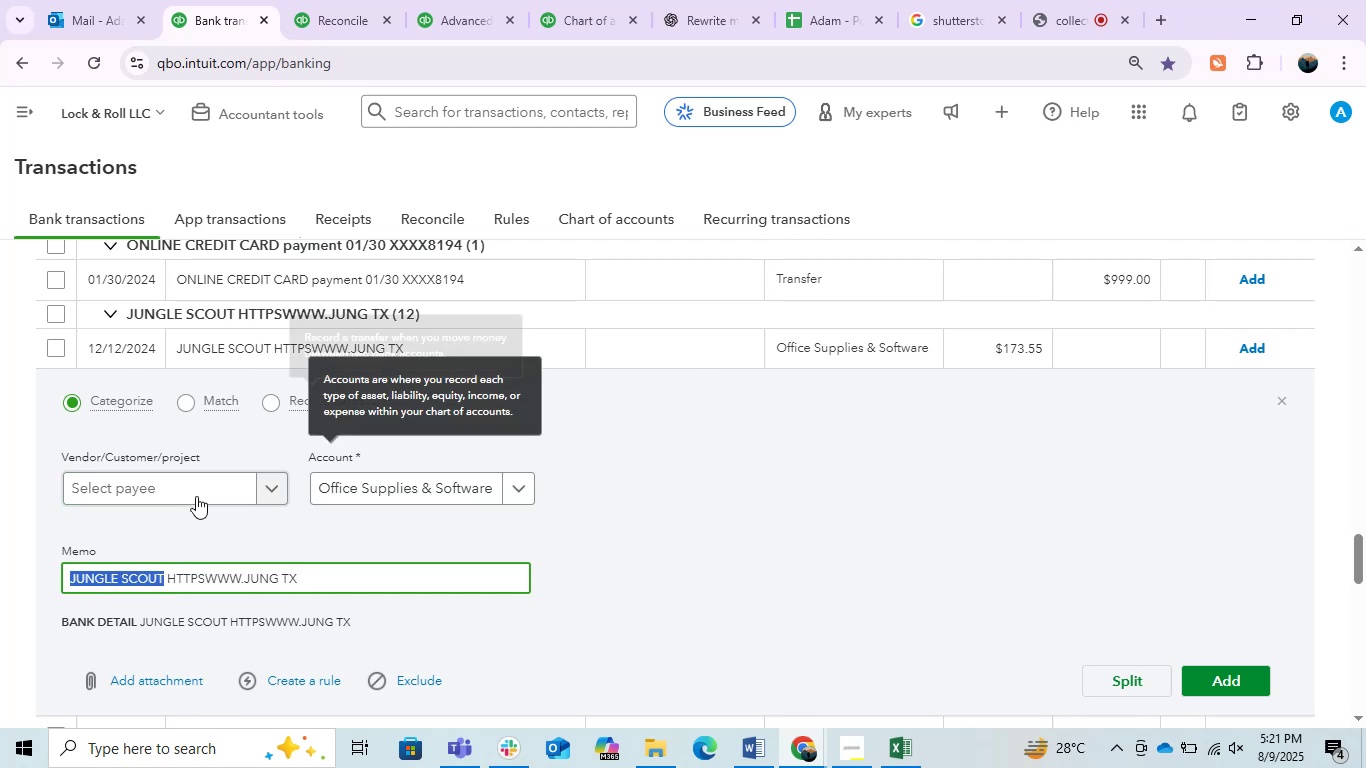 
left_click([196, 496])
 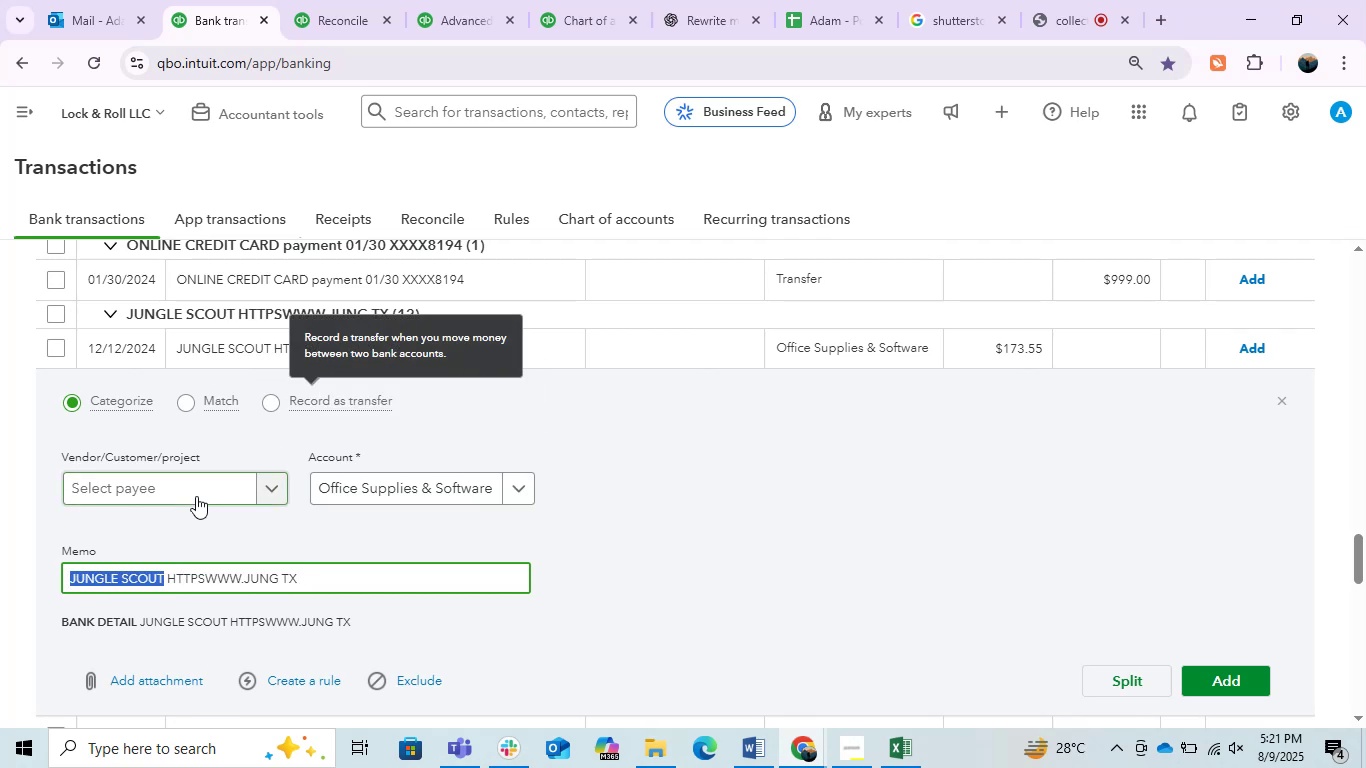 
key(Control+V)
 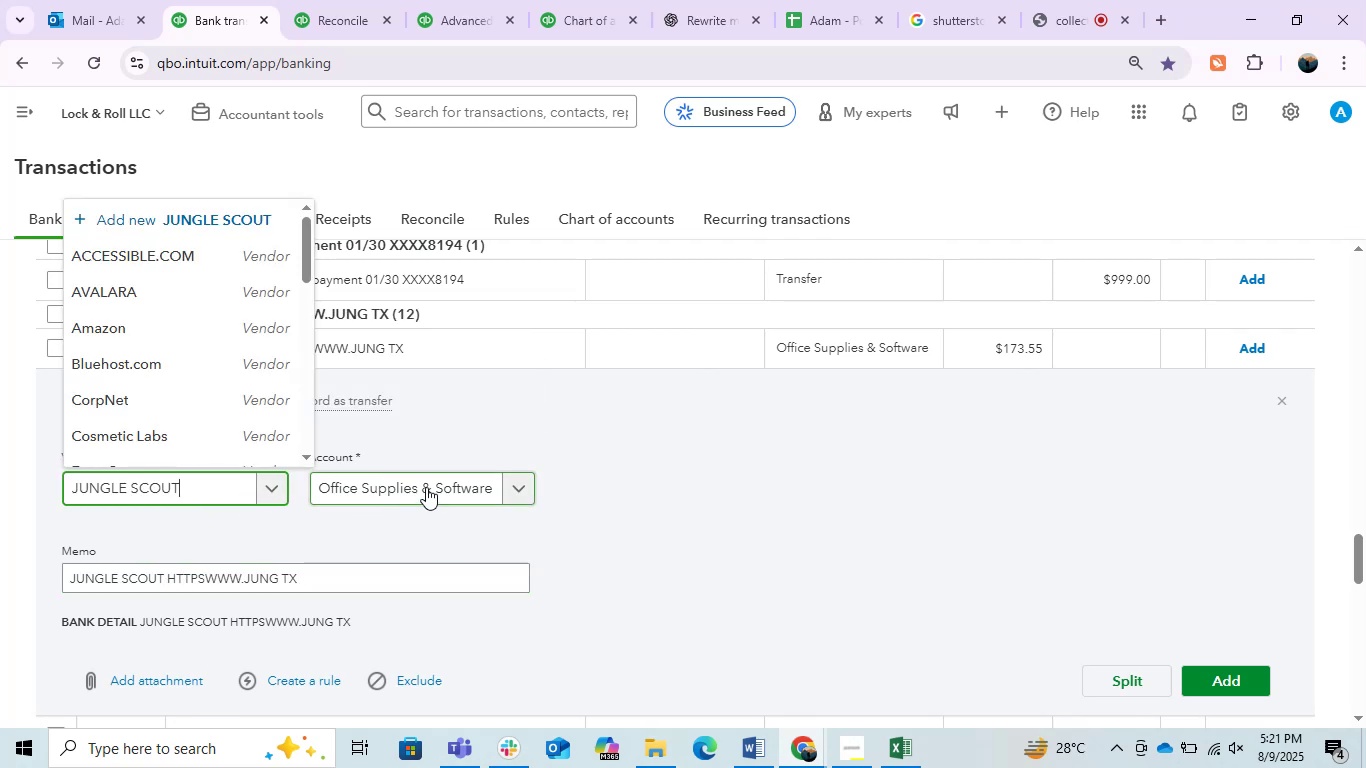 
left_click([426, 487])
 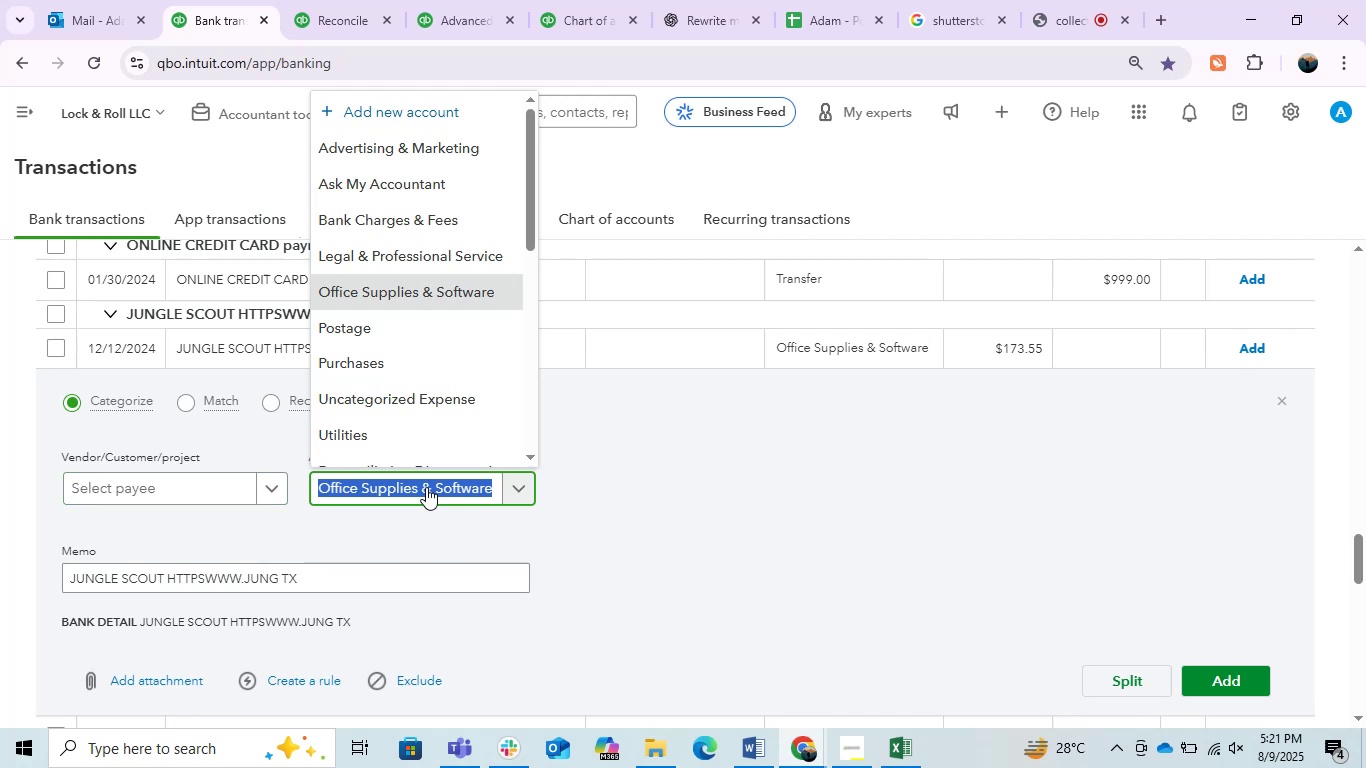 
type(adver)
 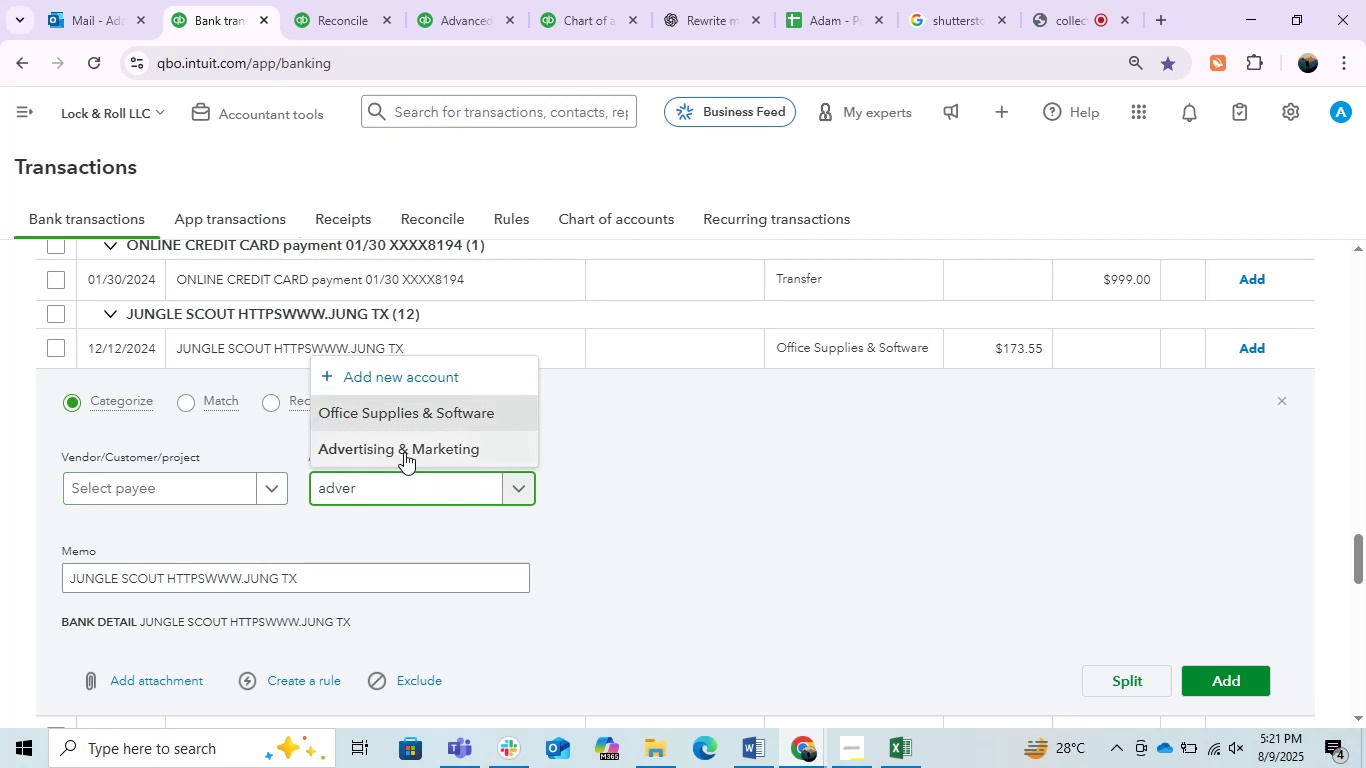 
left_click([404, 452])
 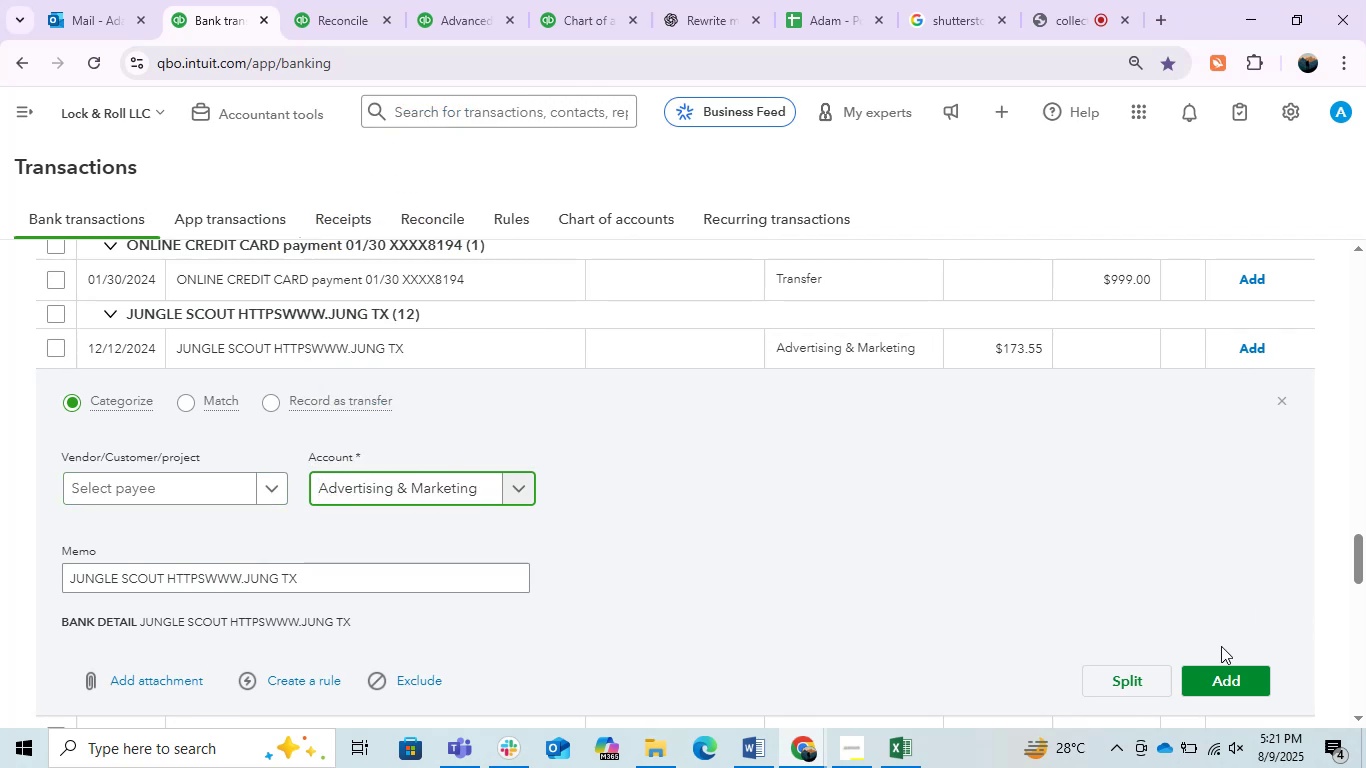 
left_click([1220, 669])
 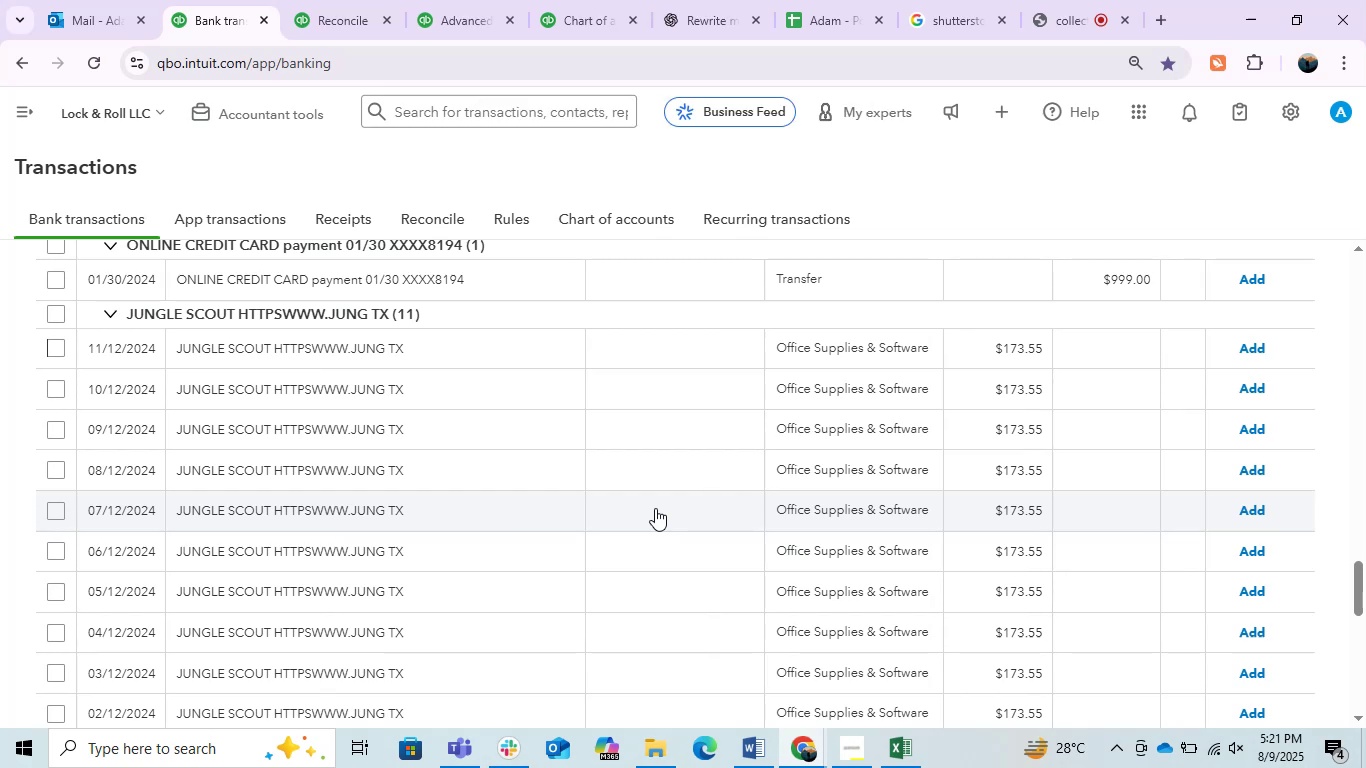 
wait(14.77)
 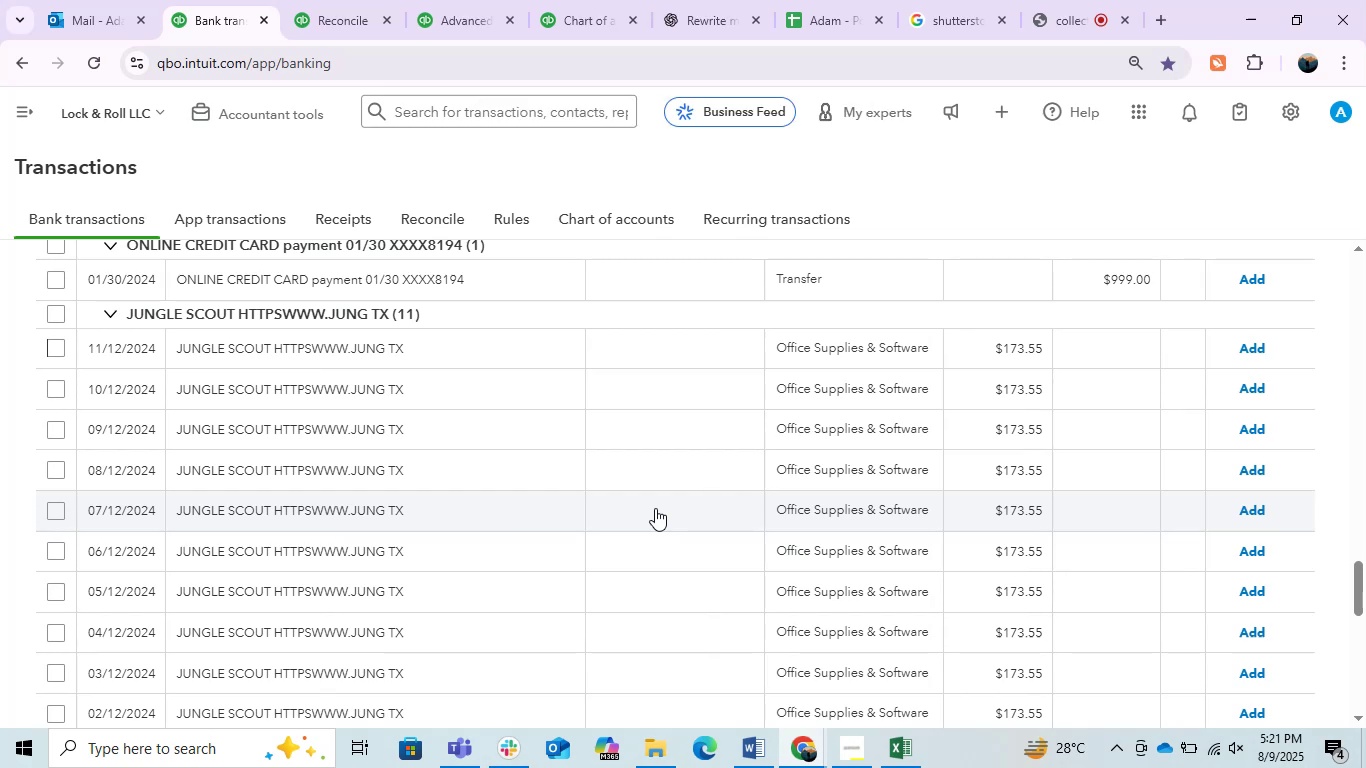 
left_click([443, 356])
 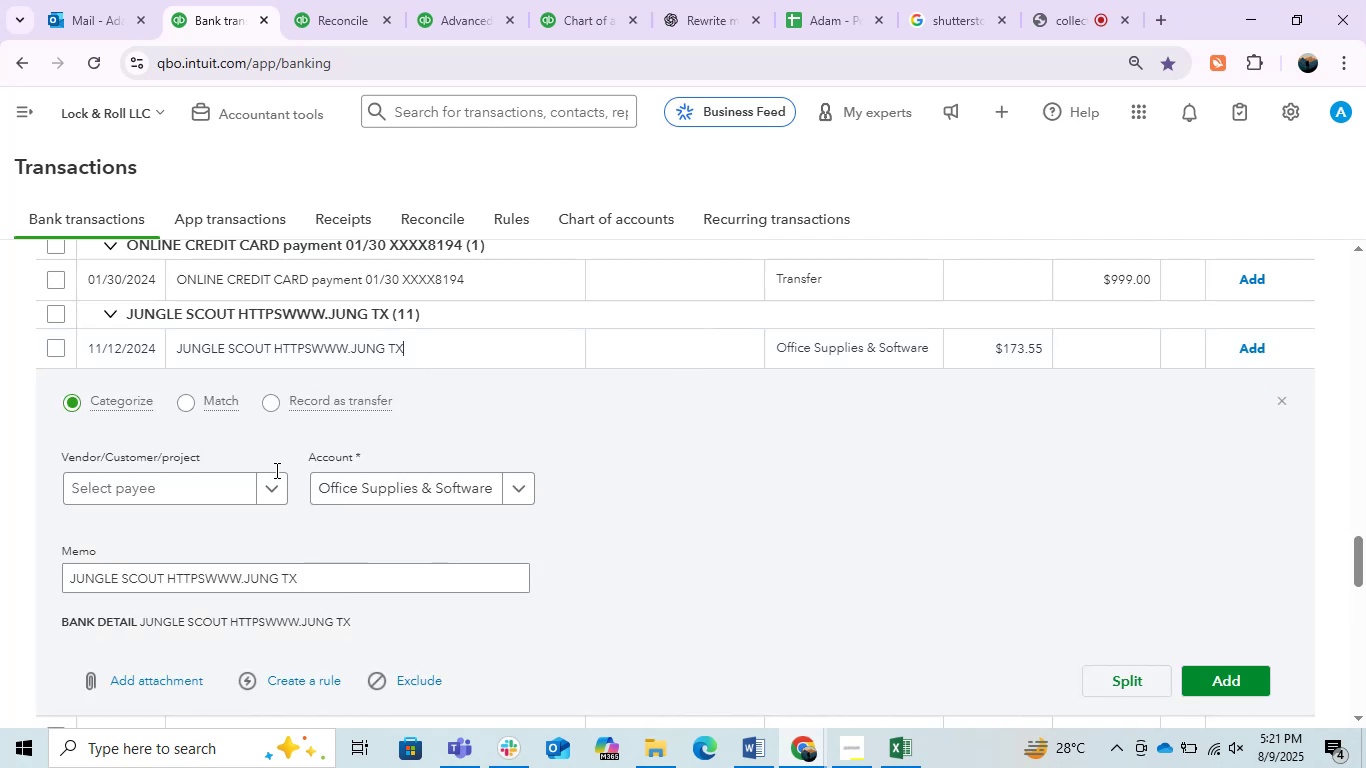 
left_click([221, 489])
 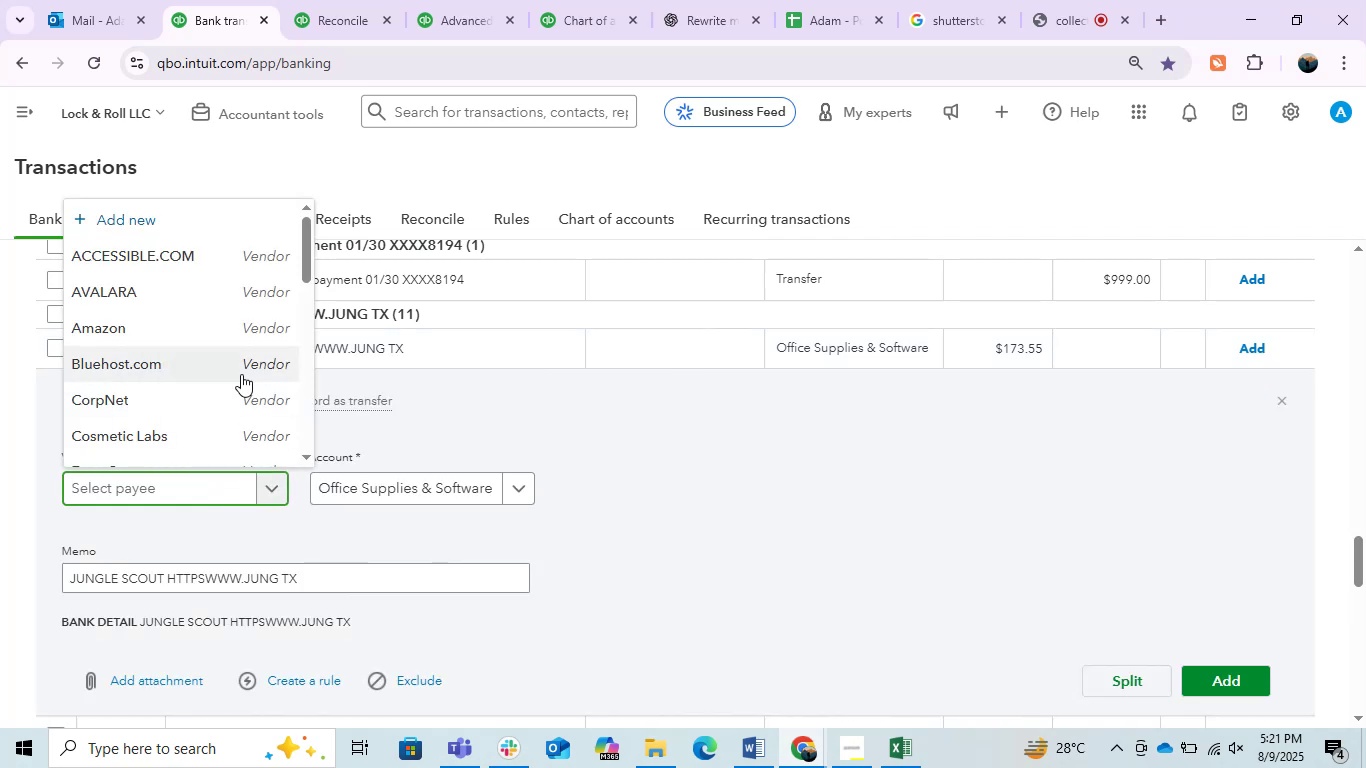 
scroll: coordinate [241, 374], scroll_direction: up, amount: 1.0
 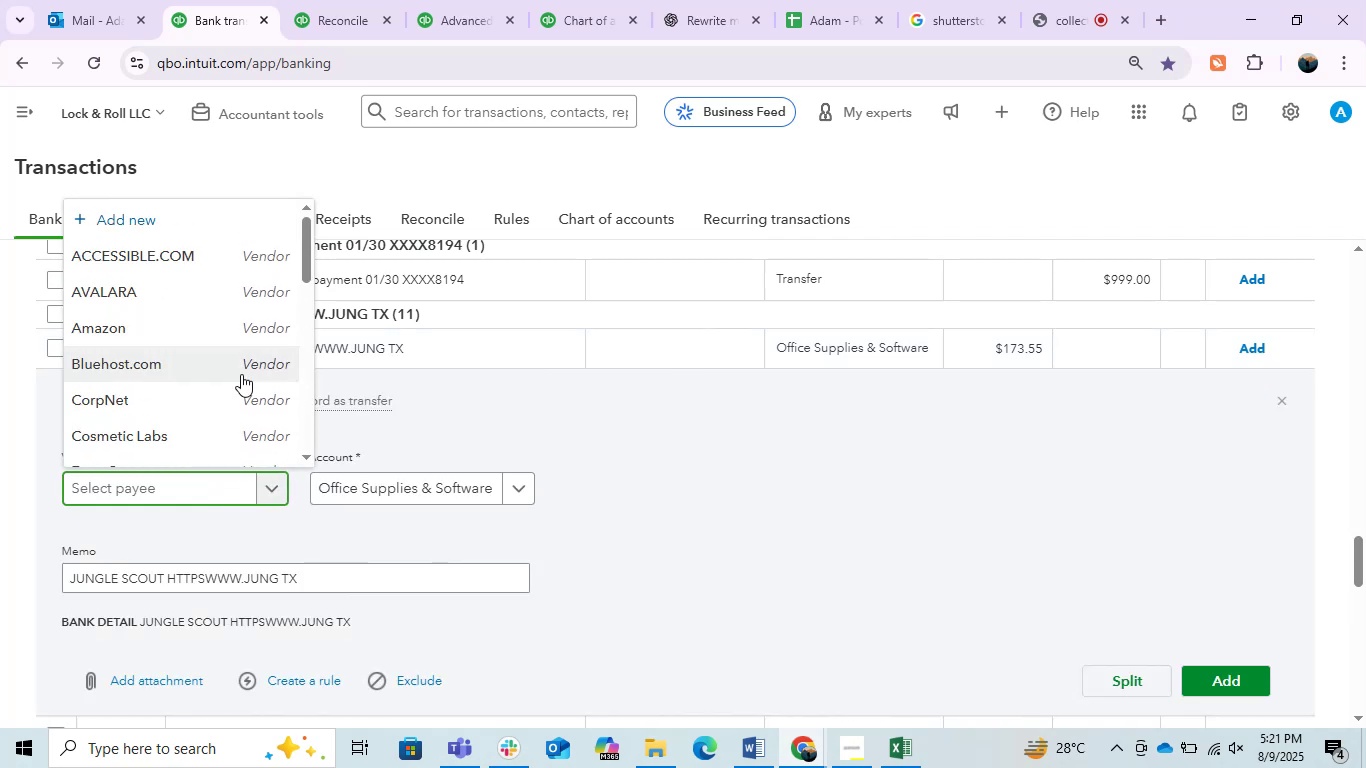 
scroll: coordinate [241, 374], scroll_direction: down, amount: 2.0
 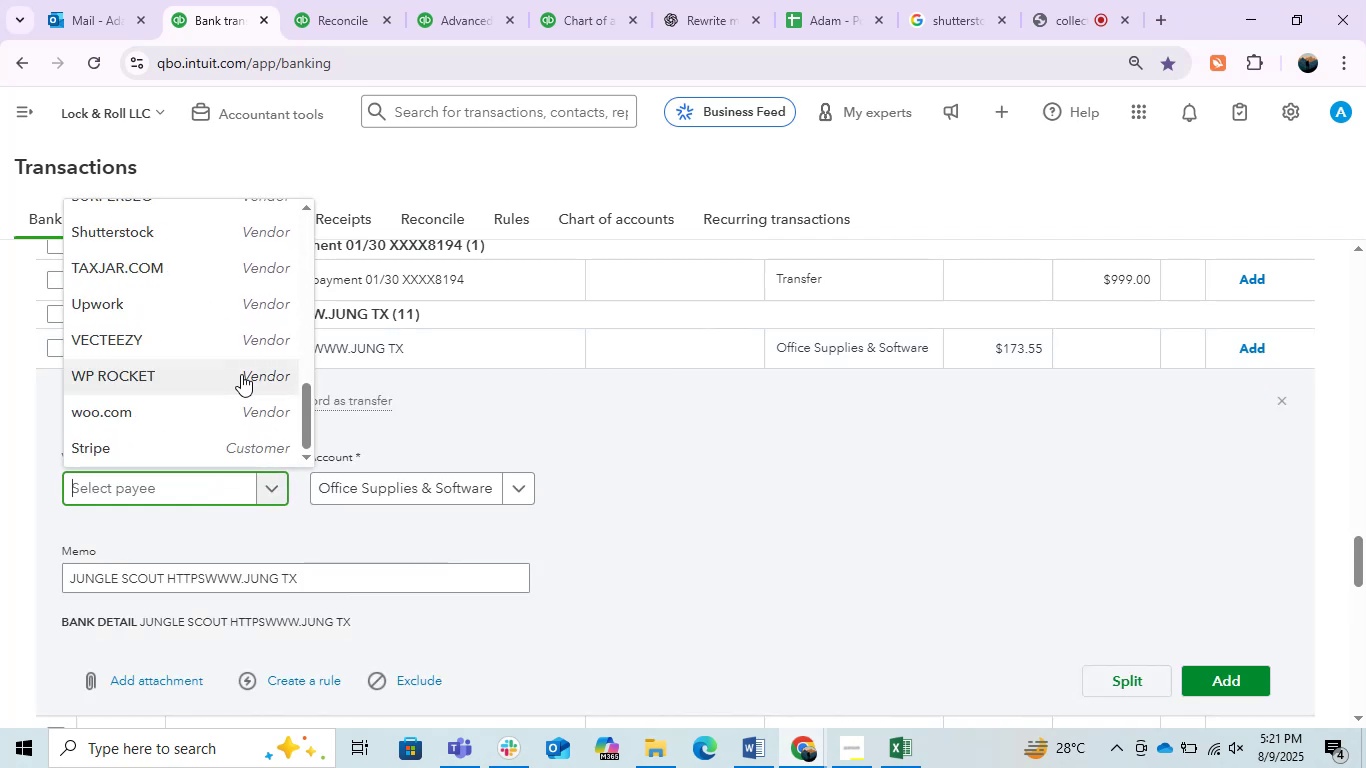 
scroll: coordinate [241, 374], scroll_direction: up, amount: 1.0
 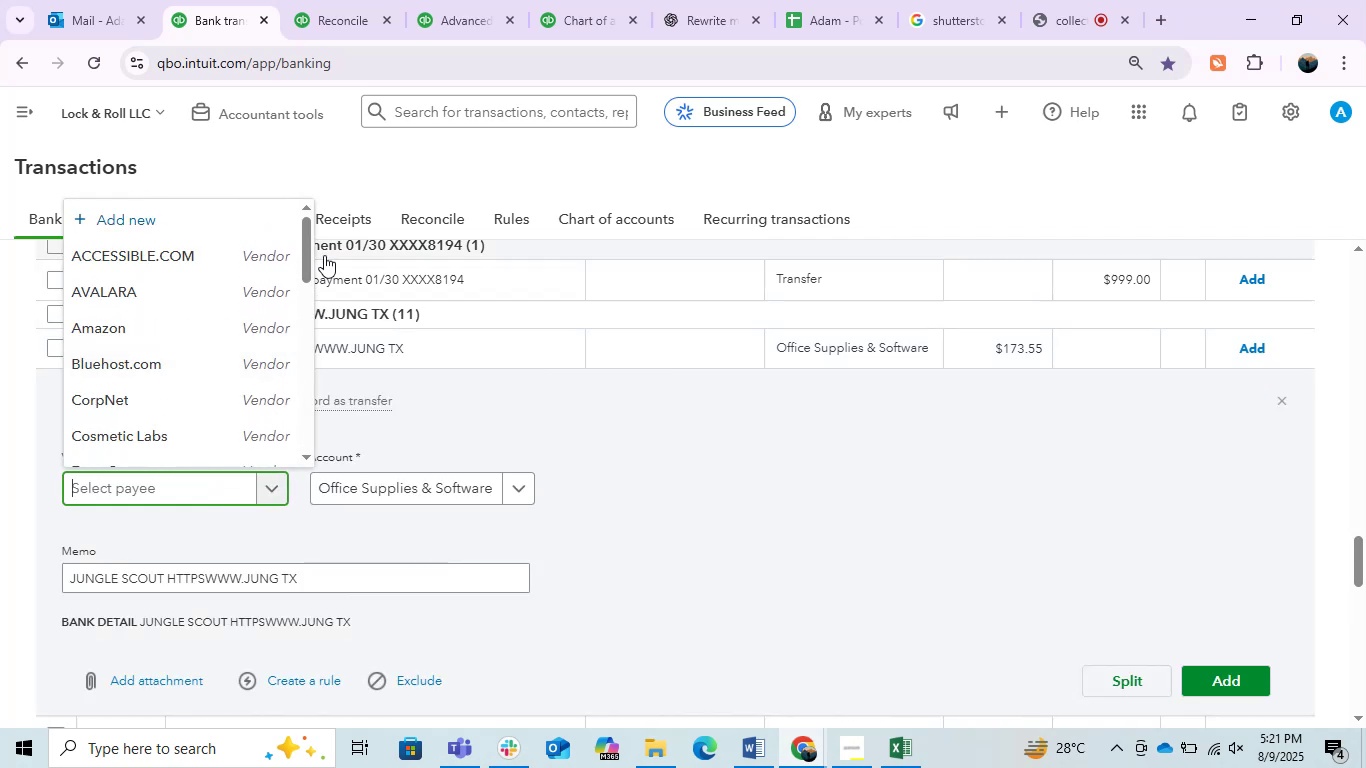 
left_click_drag(start_coordinate=[301, 258], to_coordinate=[305, 352])
 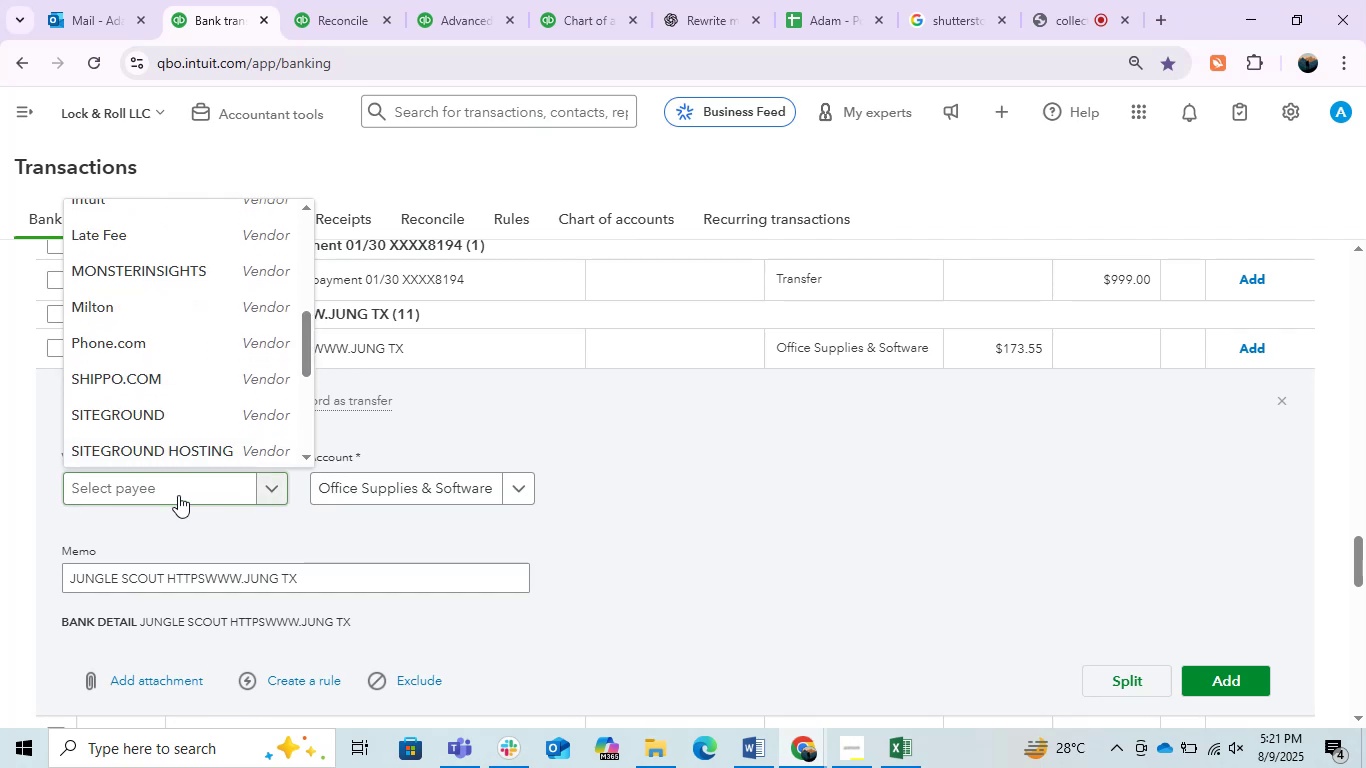 
left_click([167, 468])
 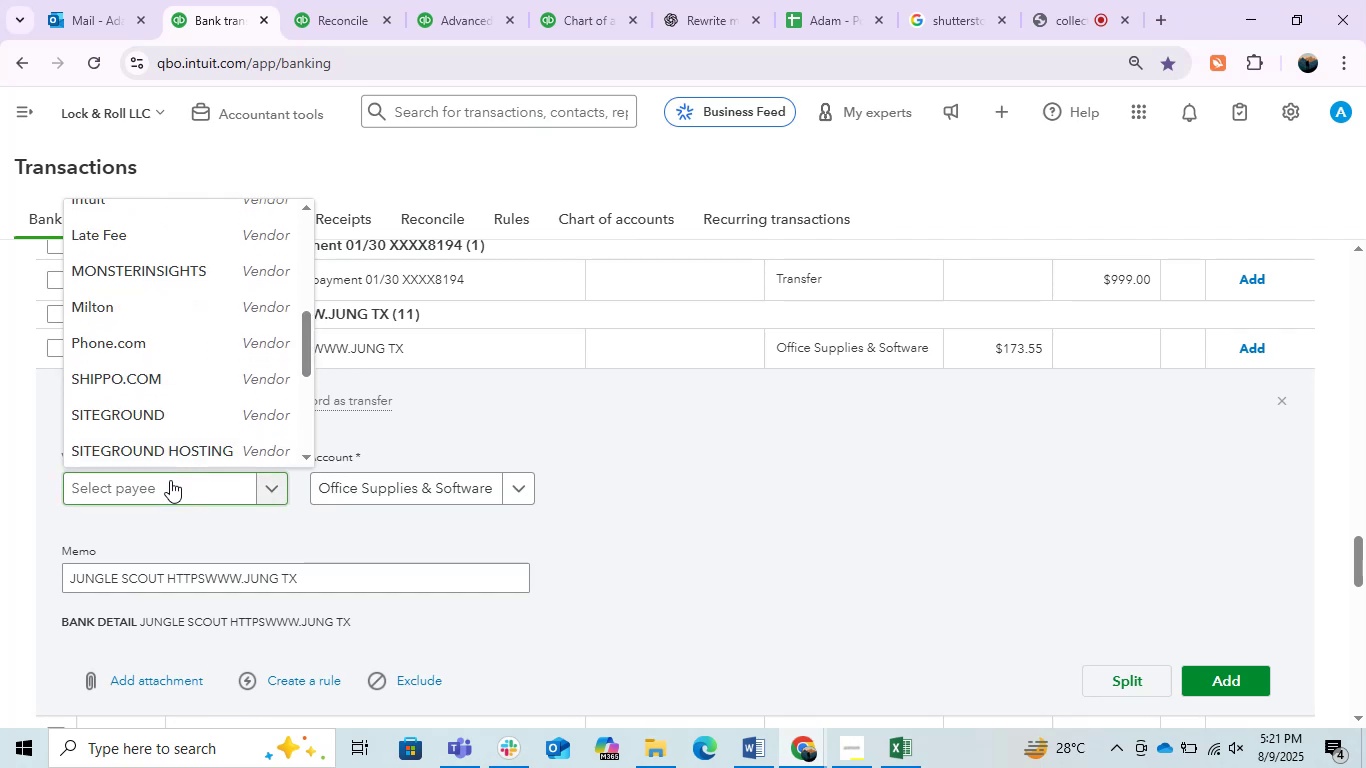 
left_click([170, 482])
 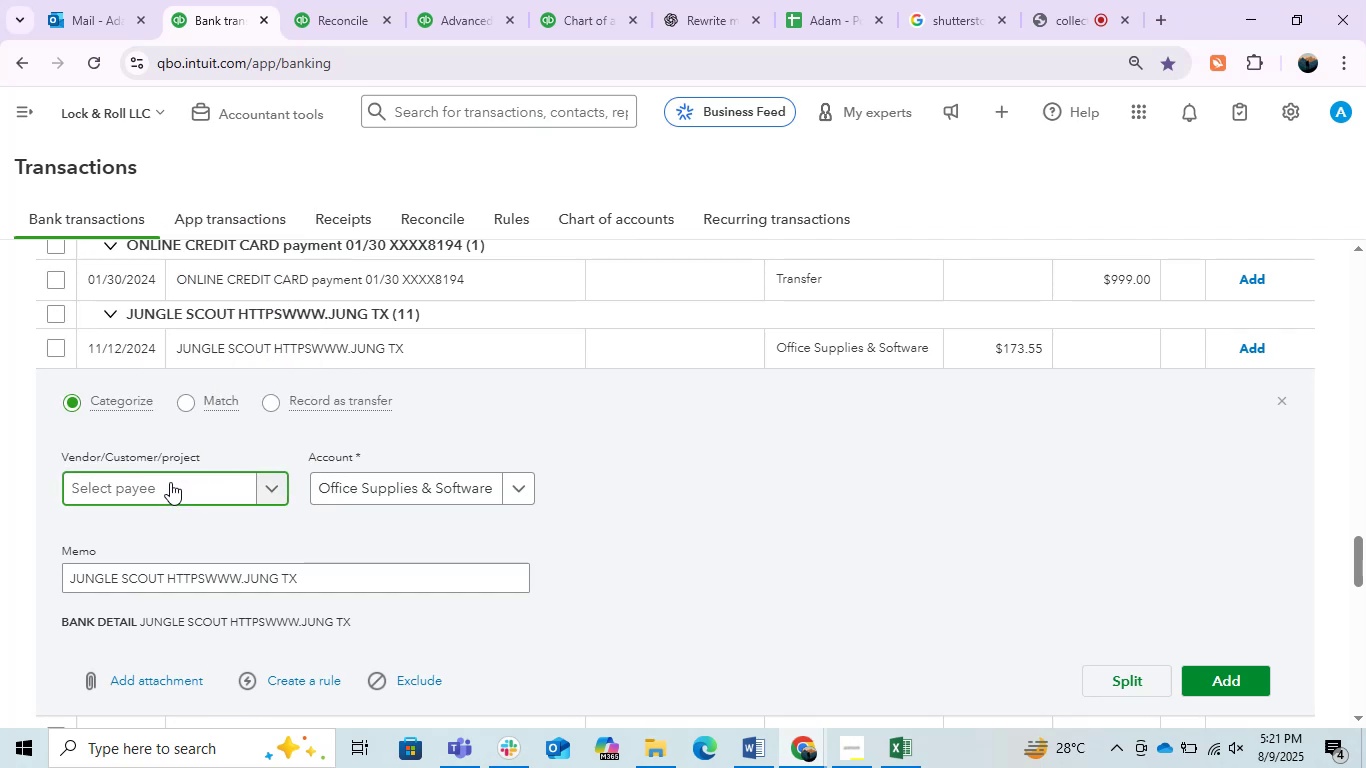 
type(ju)
 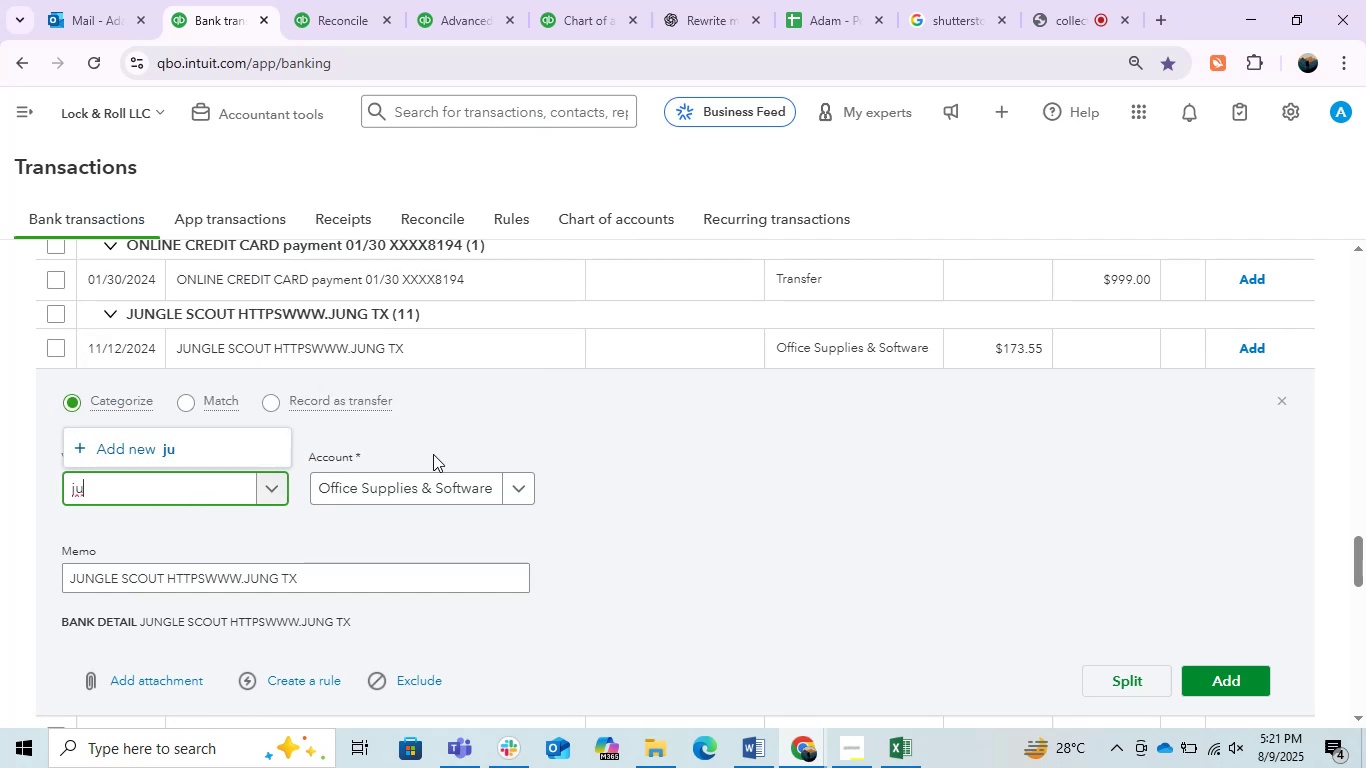 
key(N)
 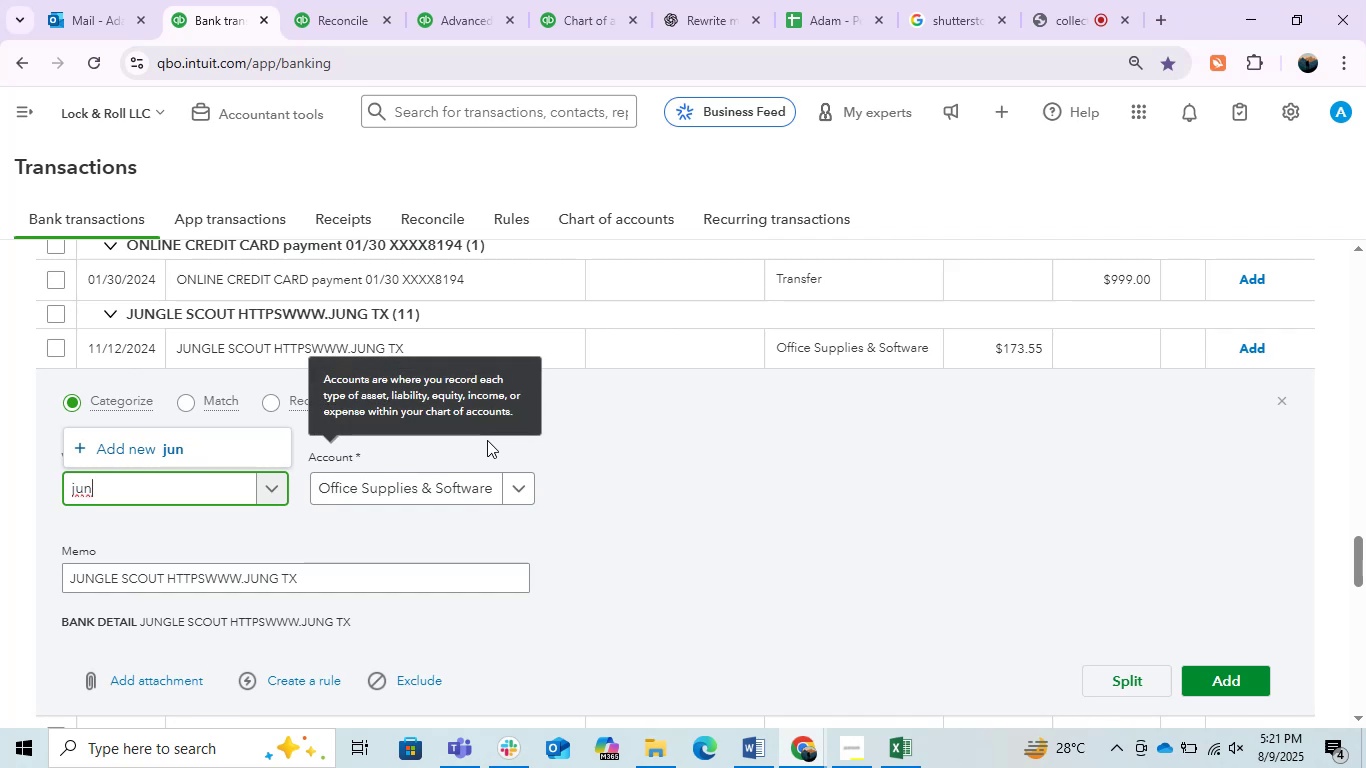 
left_click([722, 439])
 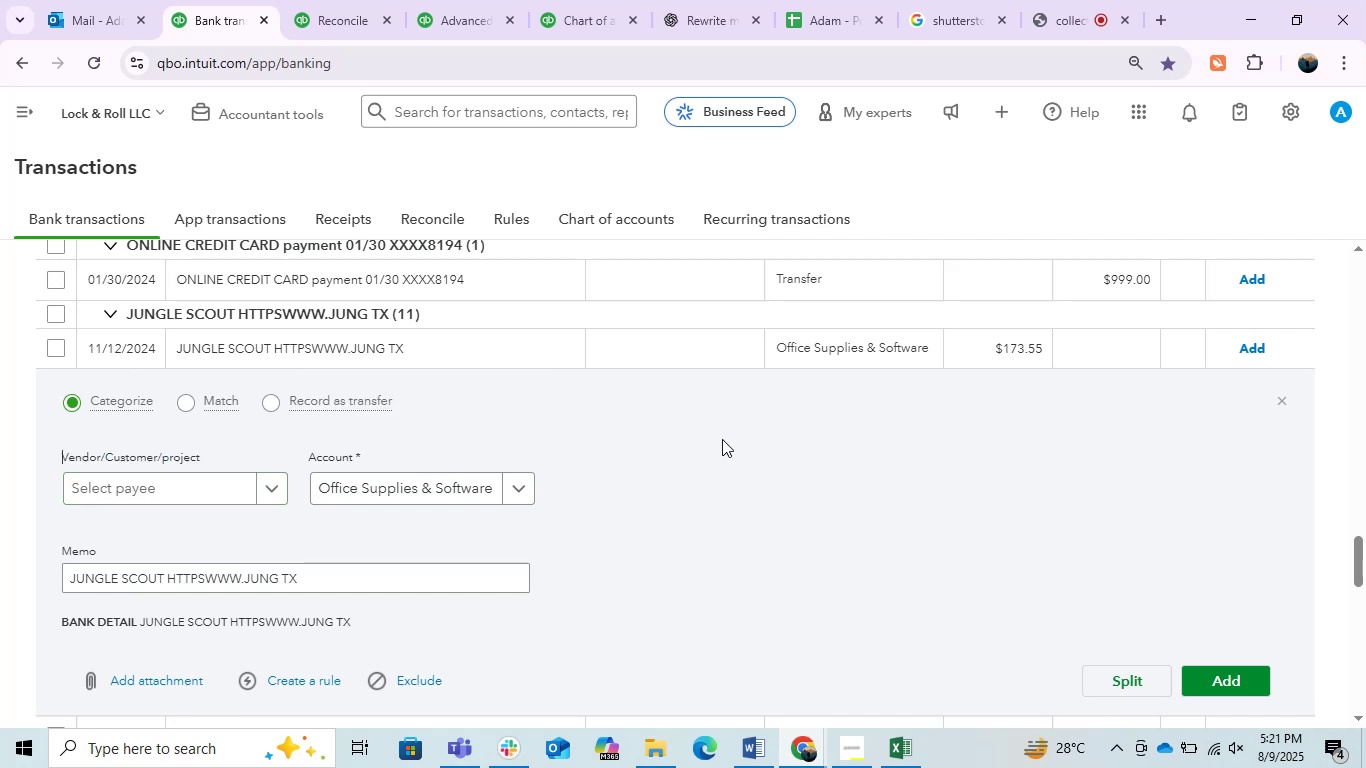 
key(Backspace)
 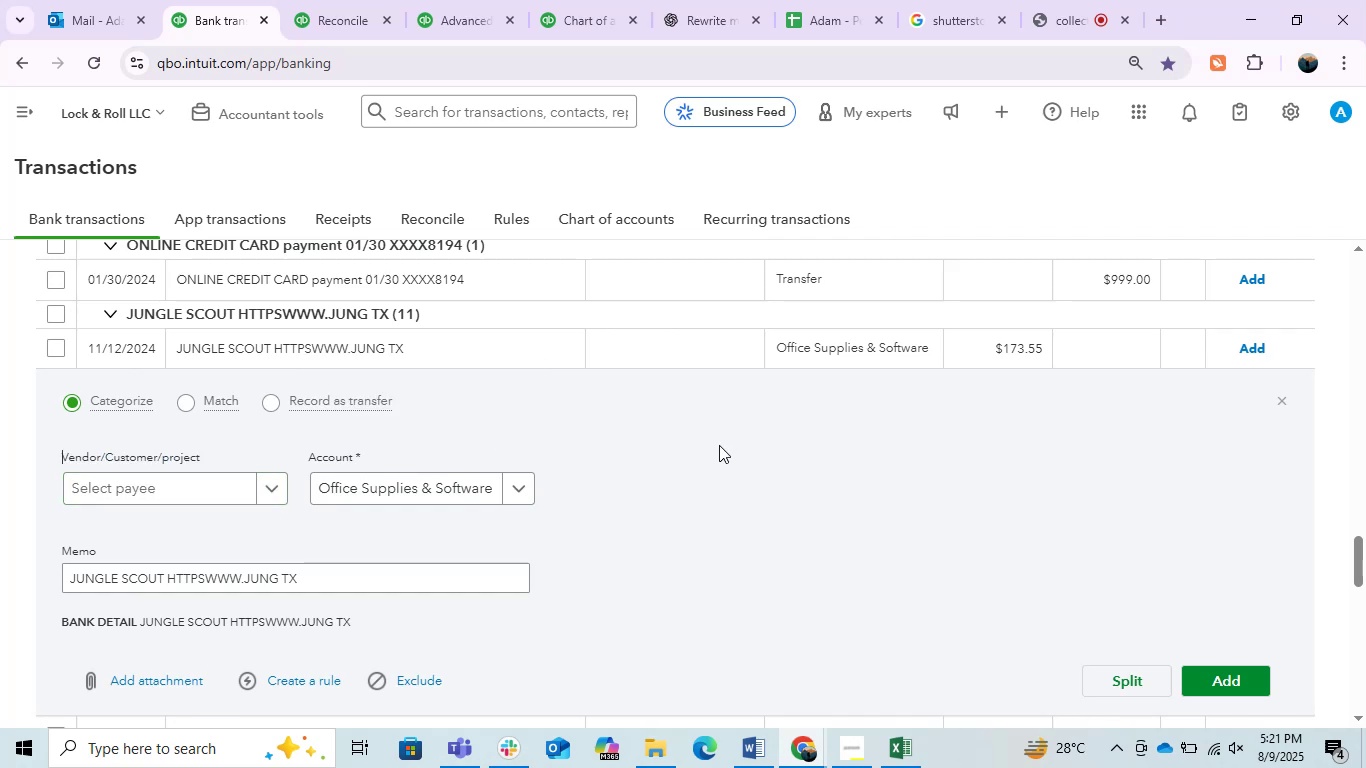 
key(Backspace)
 